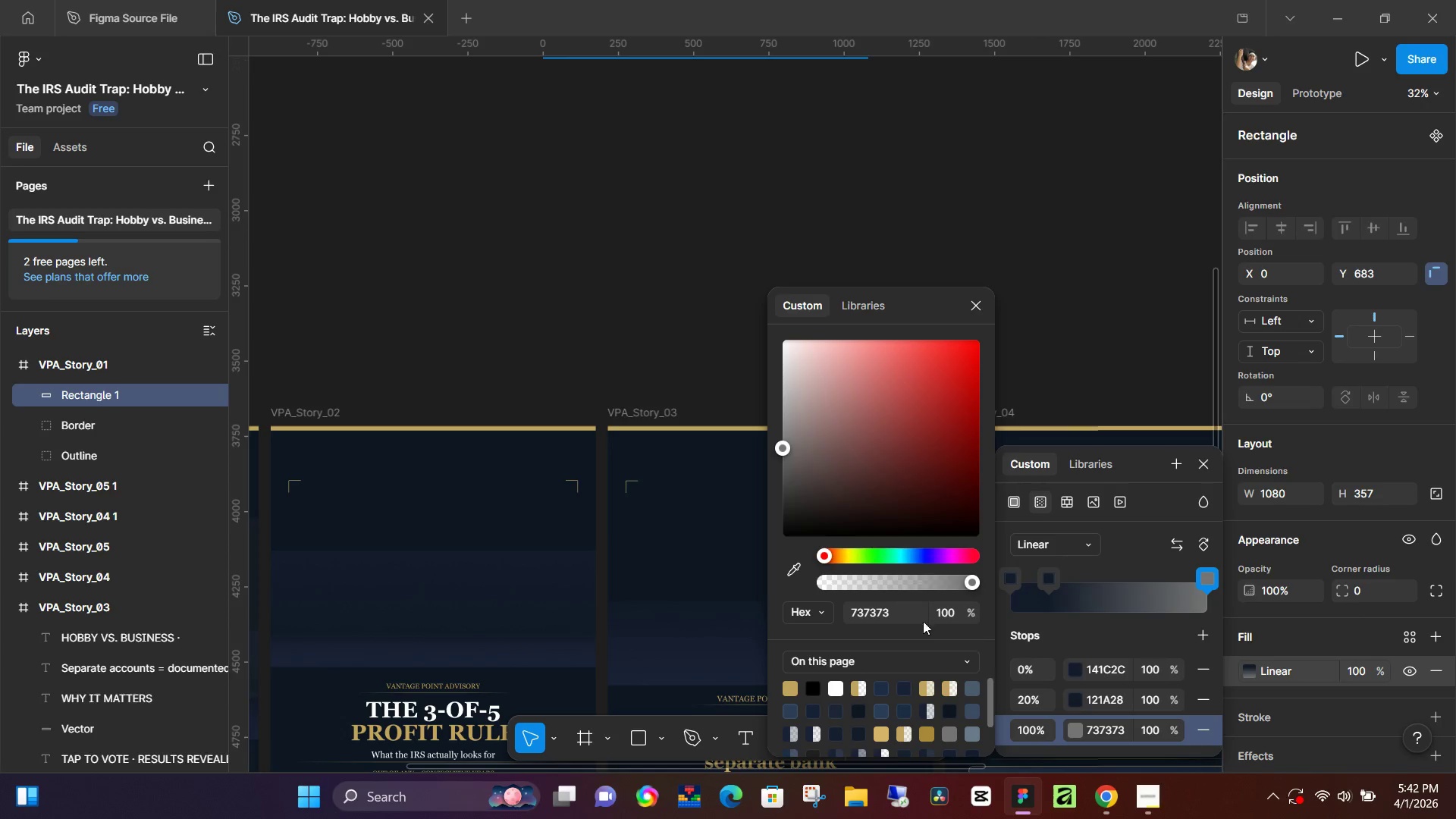 
left_click([787, 562])
 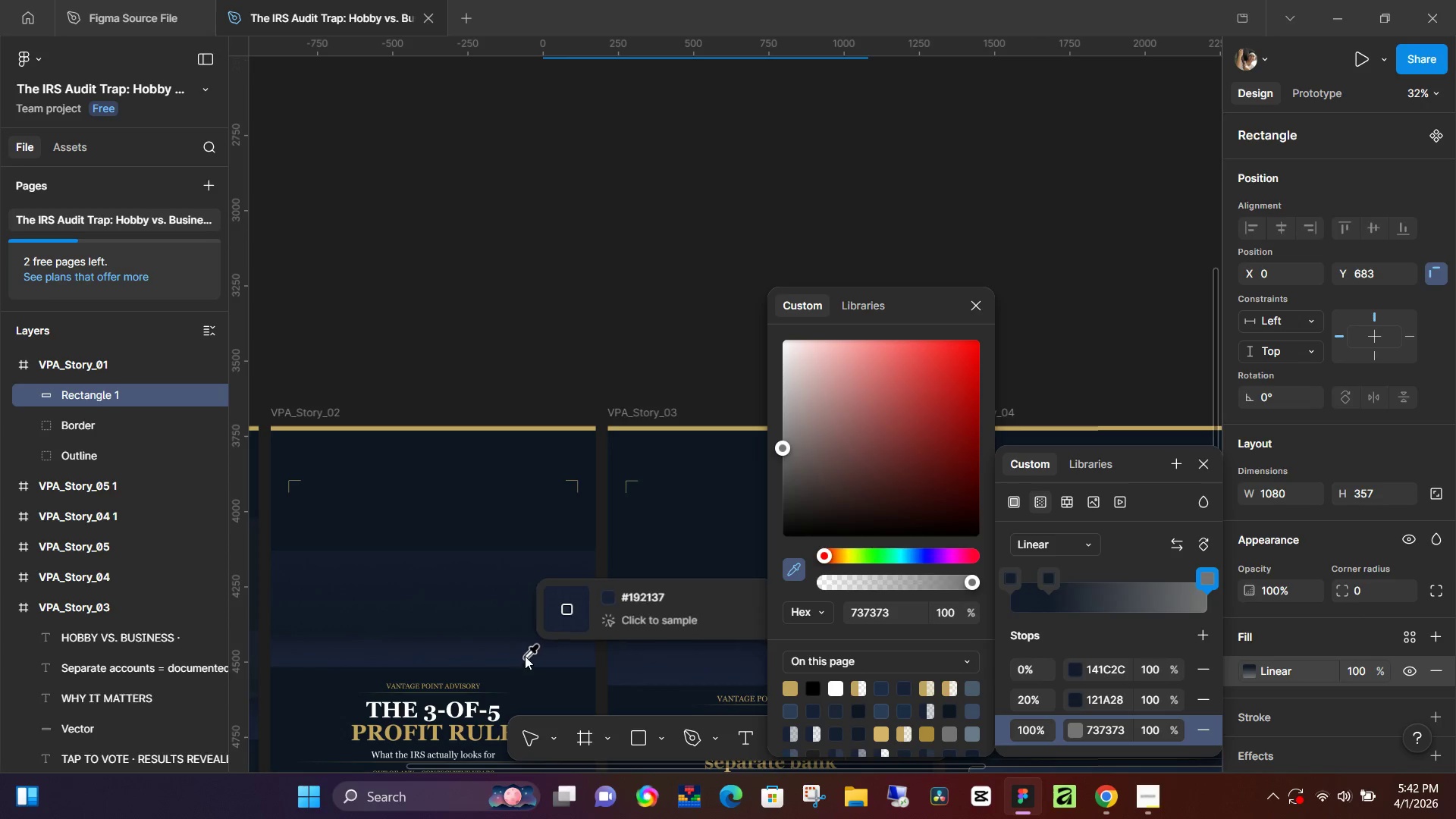 
left_click([526, 655])
 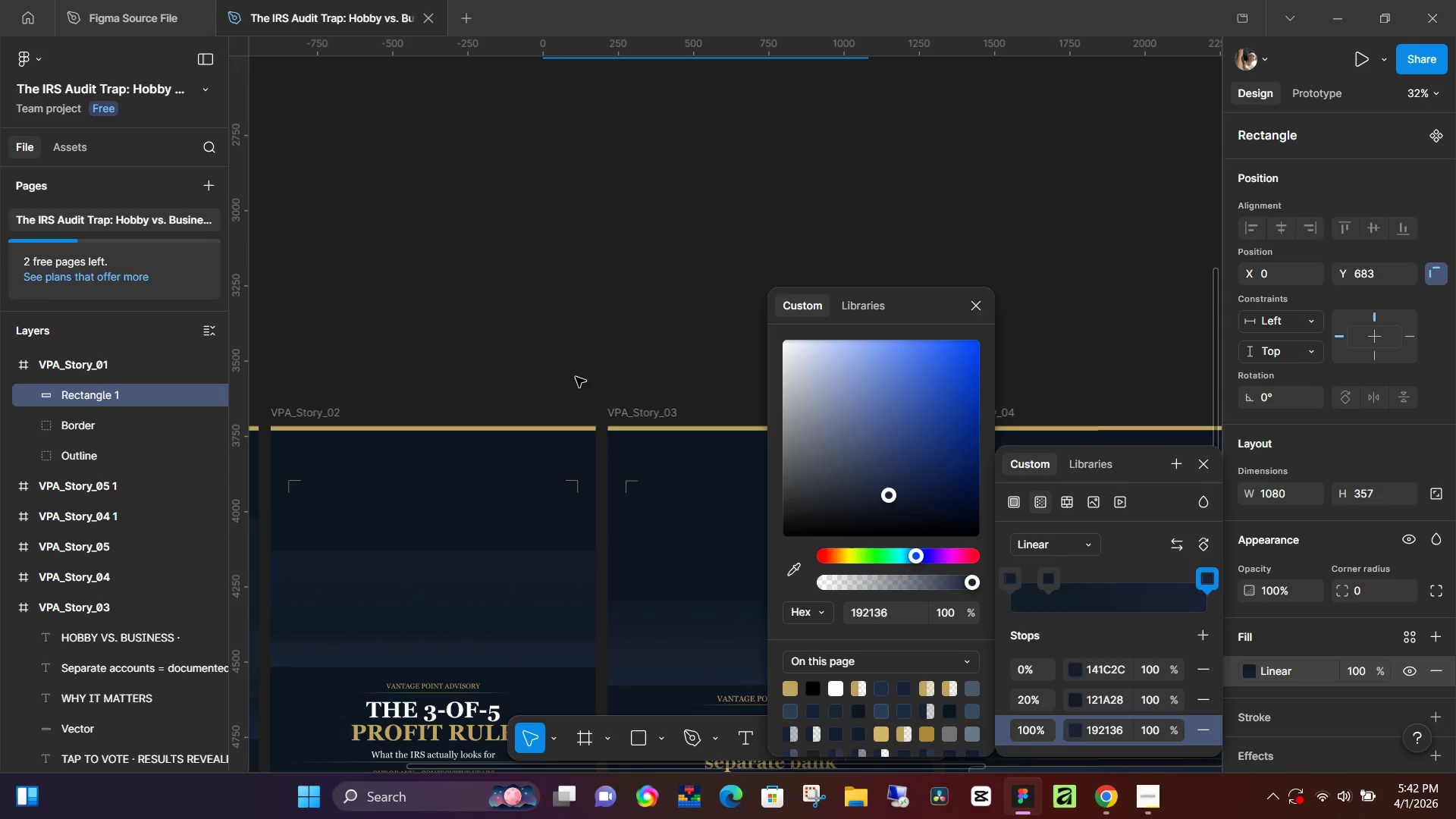 
left_click([624, 345])
 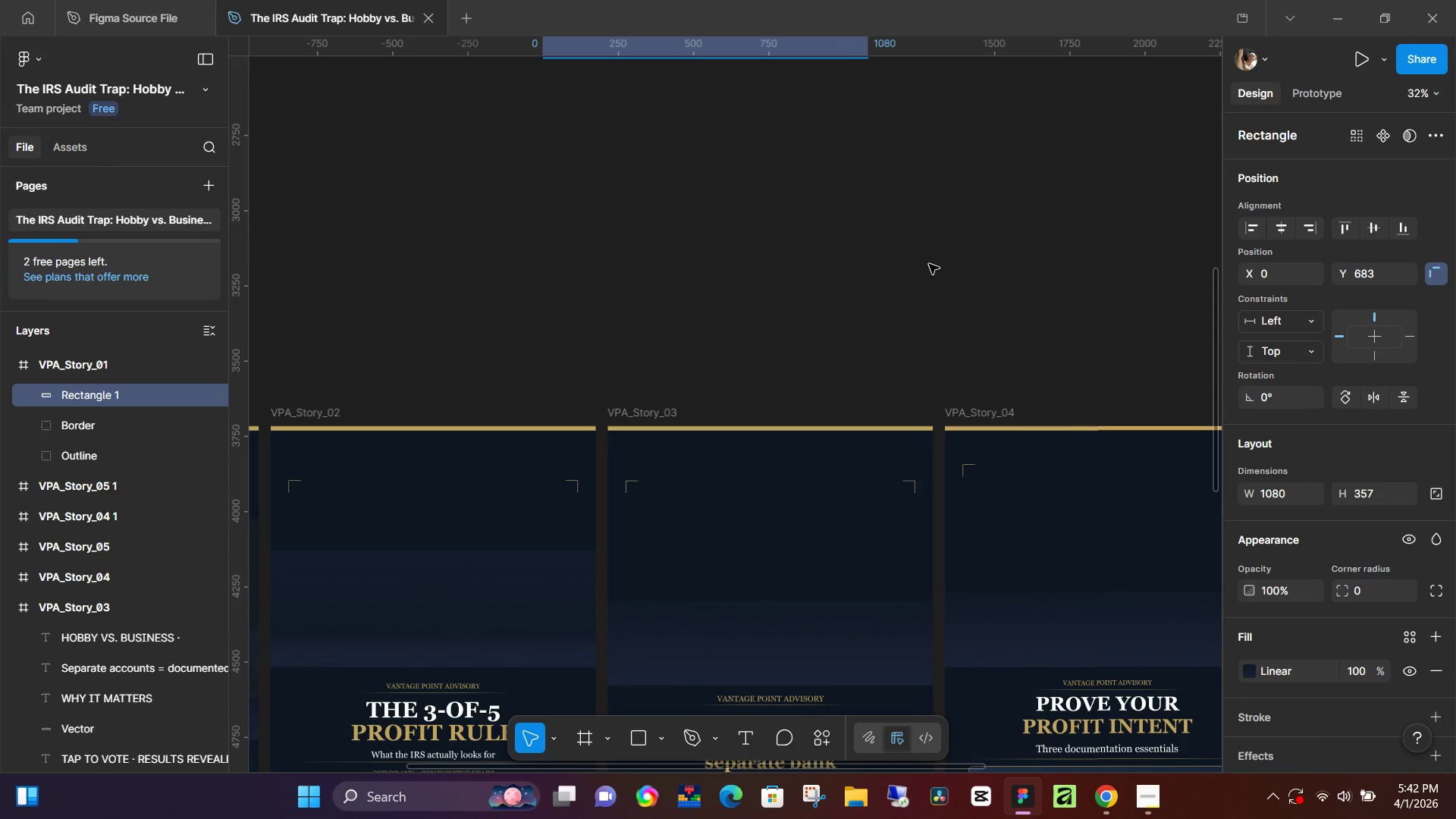 
key(Control+ControlLeft)
 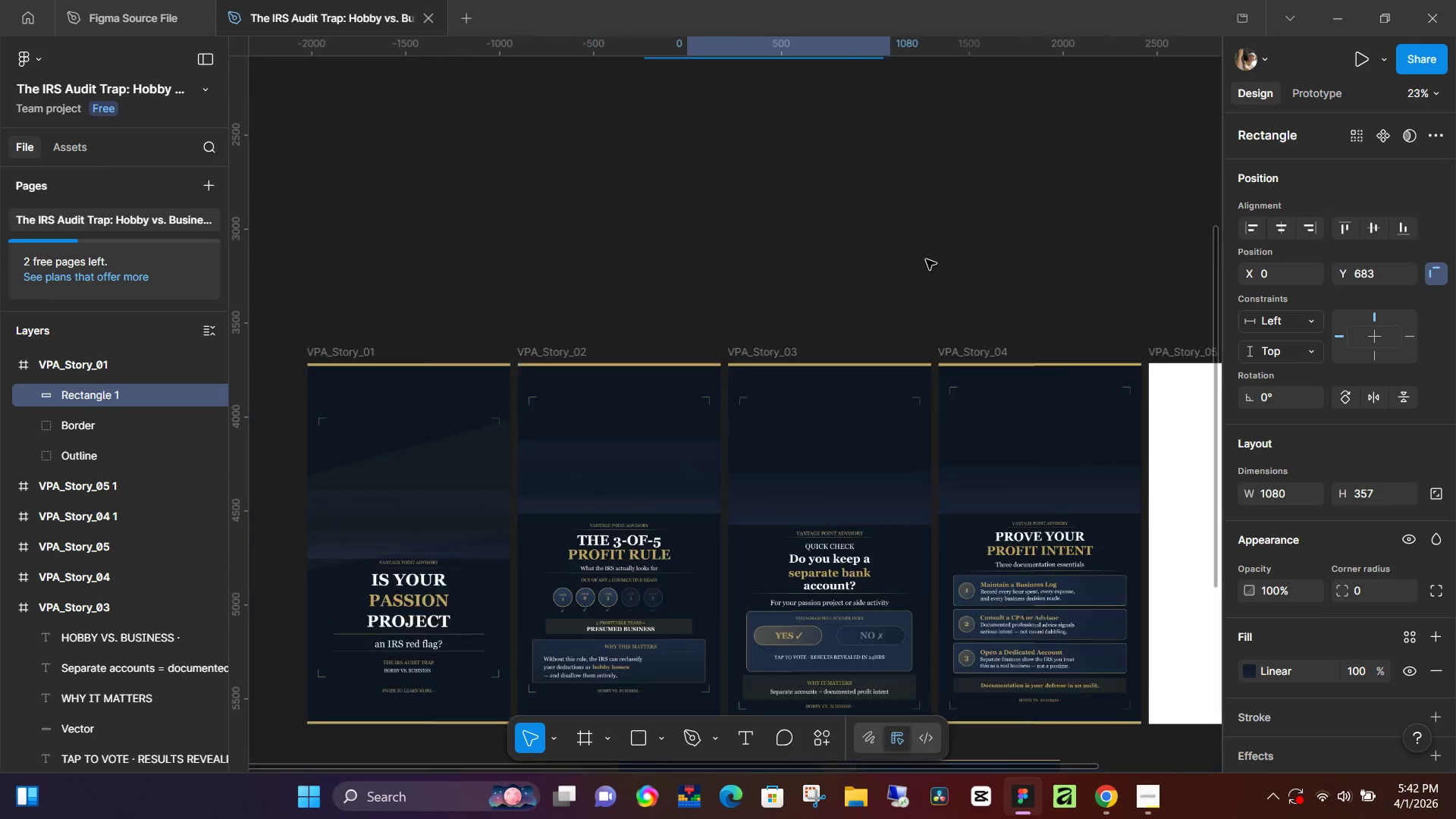 
left_click([1007, 362])
 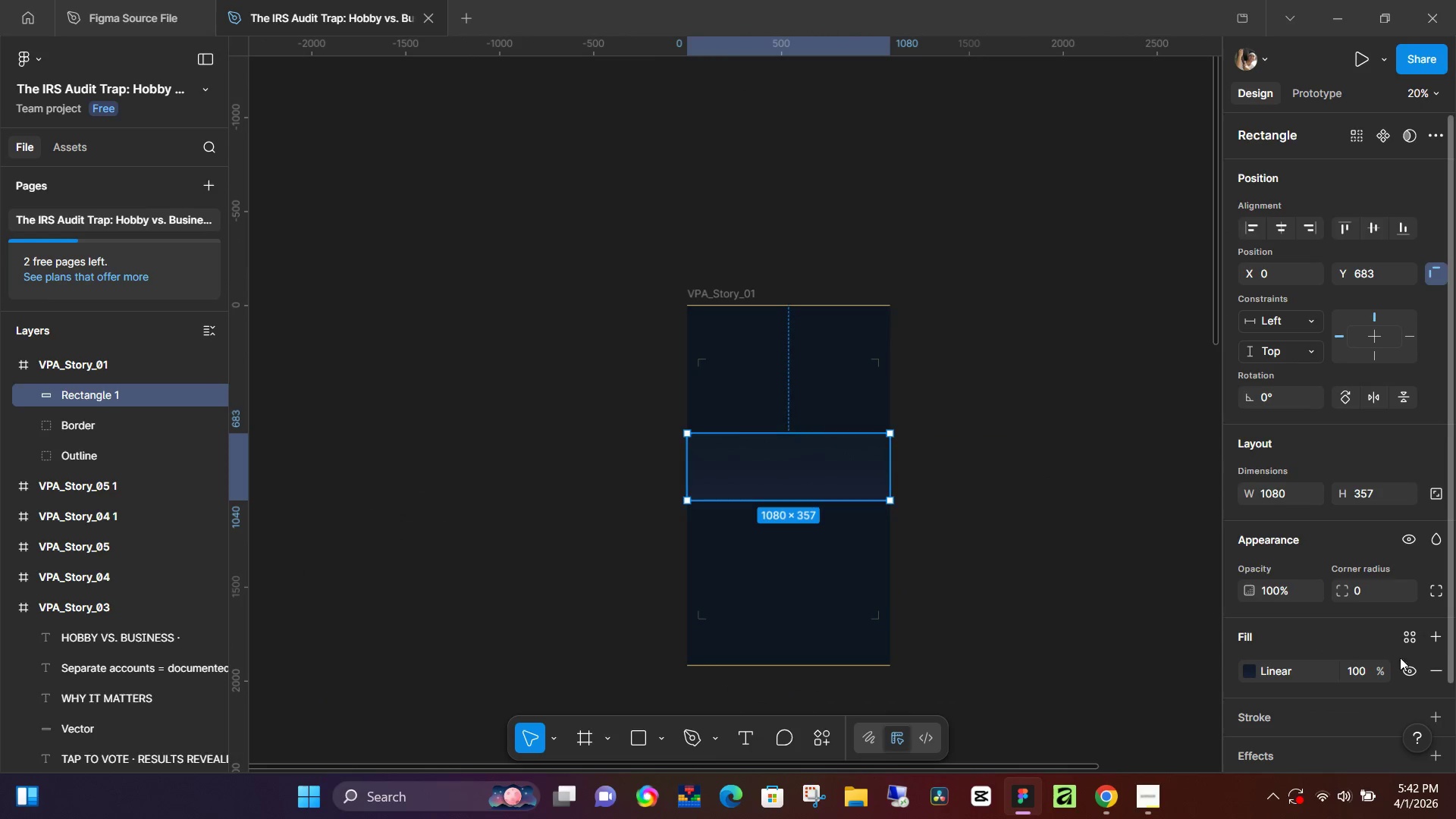 
scroll: coordinate [923, 295], scroll_direction: up, amount: 6.0
 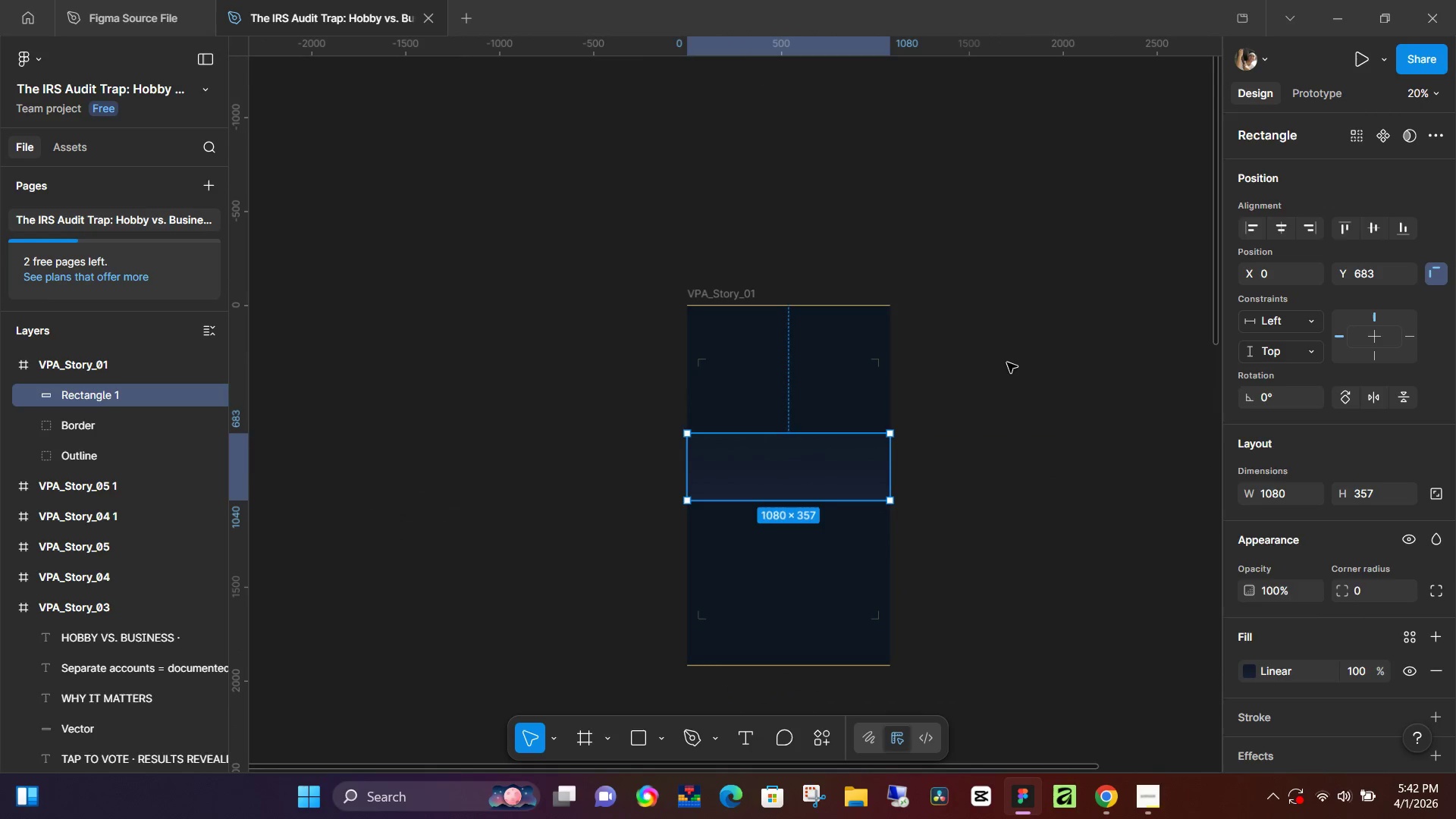 
left_click([1359, 674])
 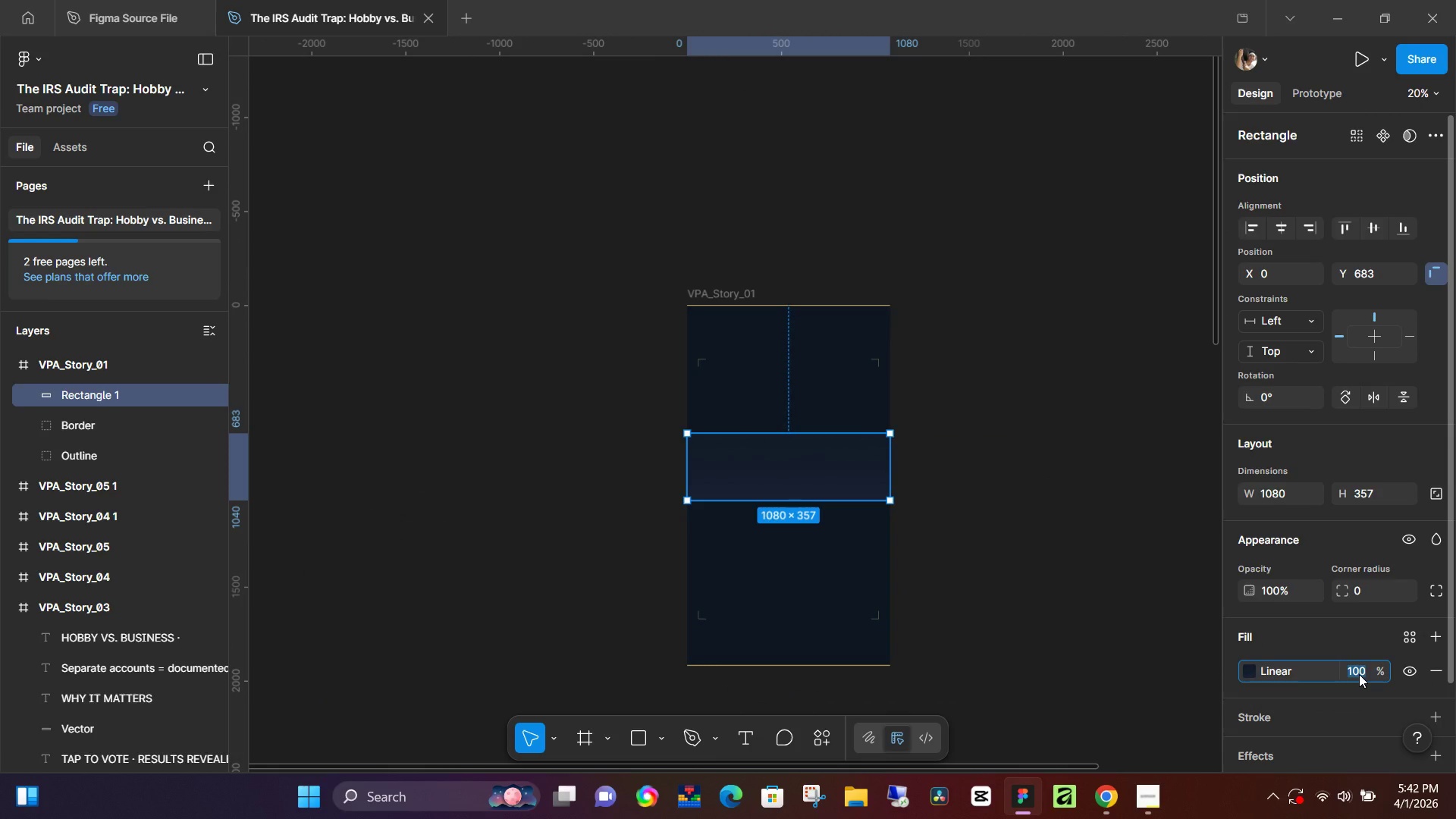 
key(Numpad5)
 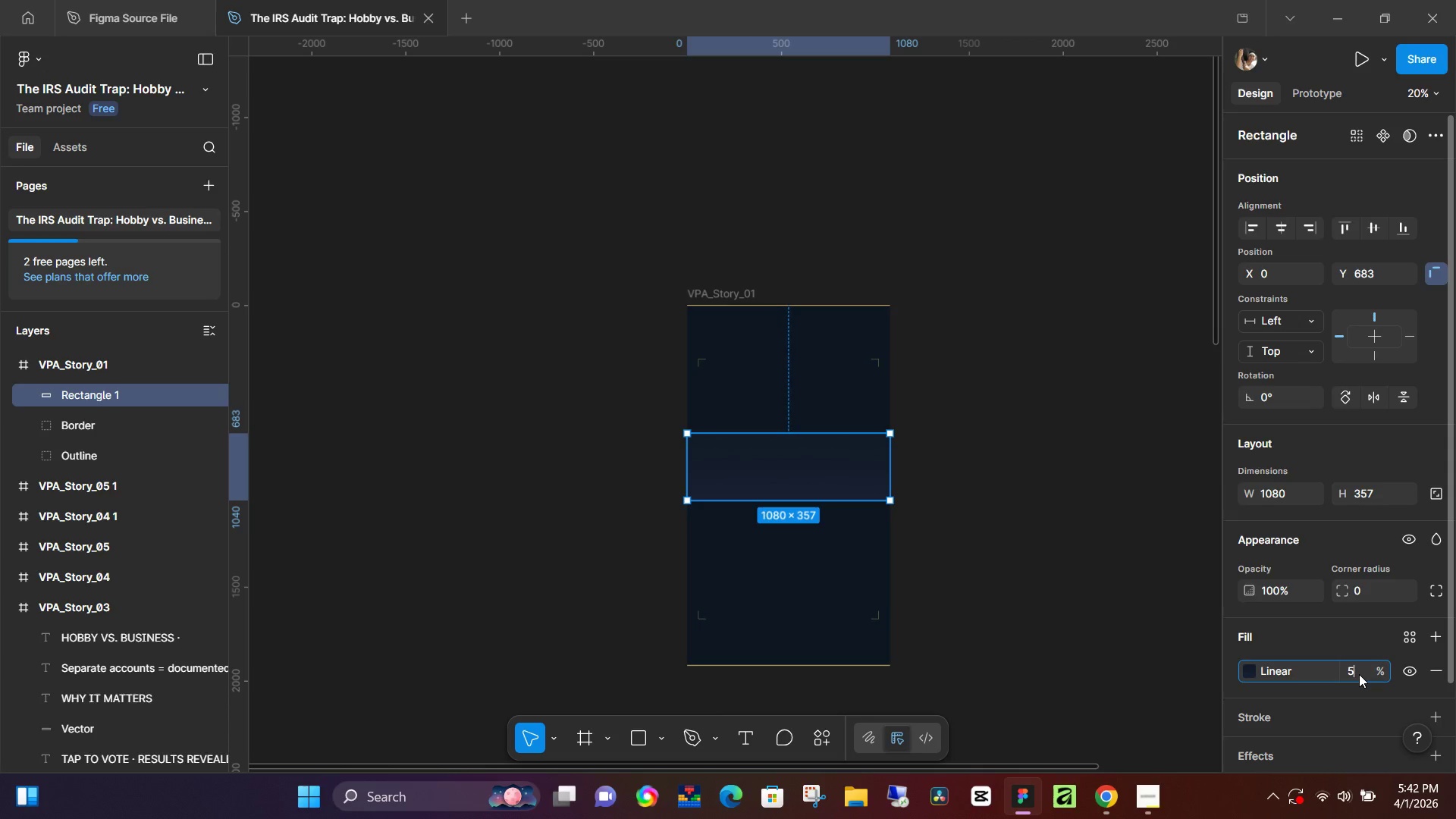 
key(0)
 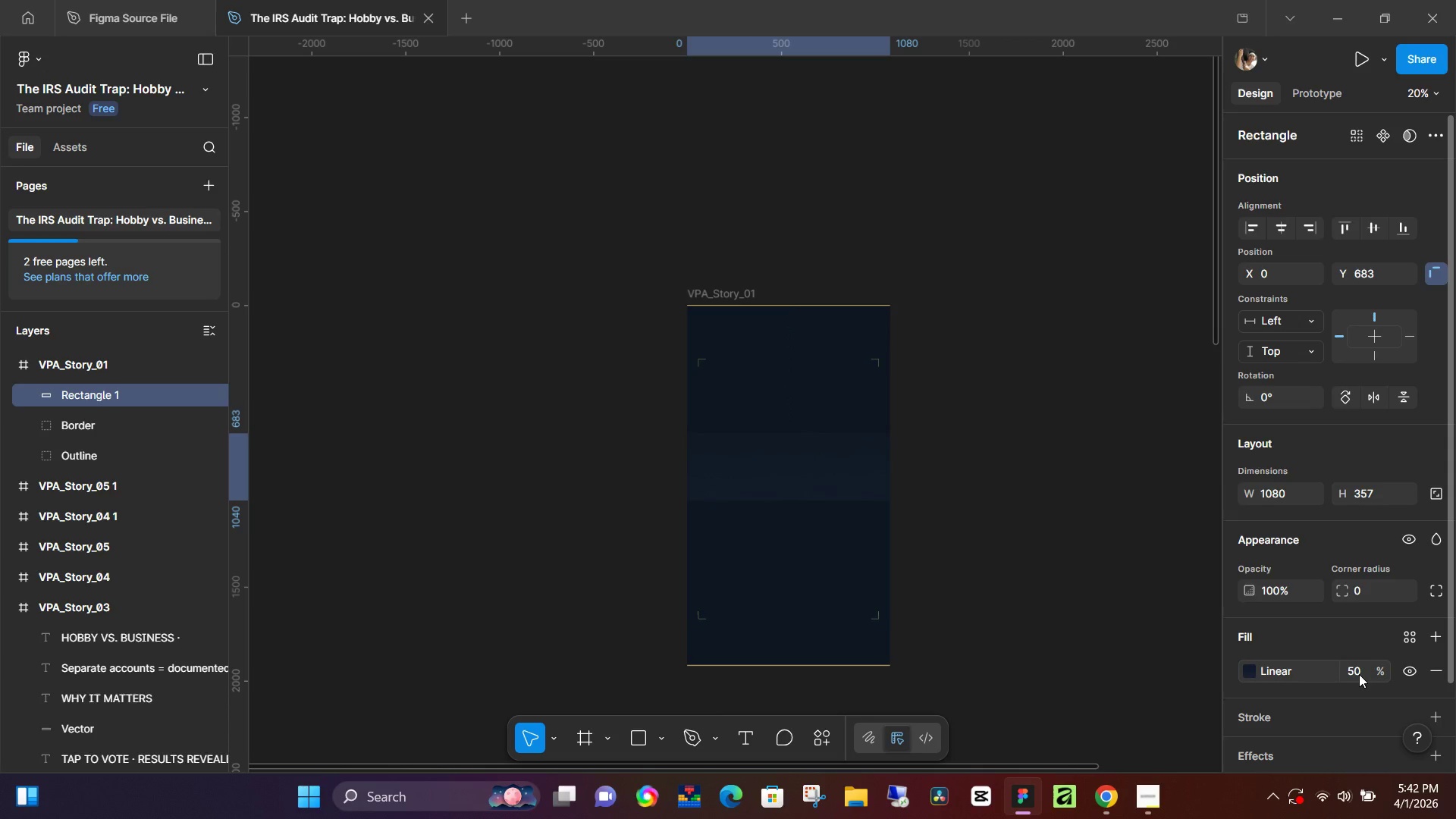 
key(NumpadEnter)
 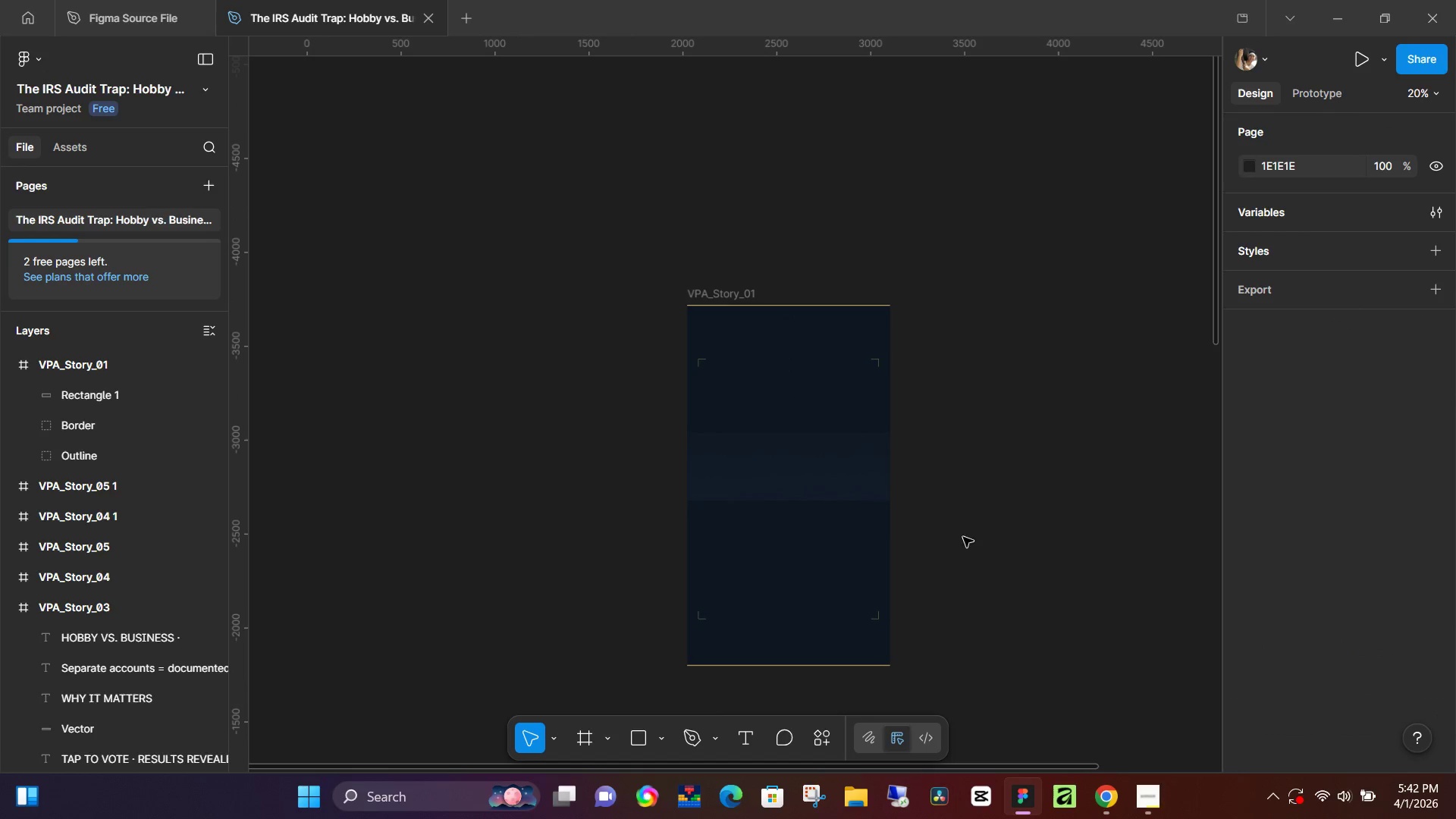 
hold_key(key=ControlLeft, duration=0.8)
scroll: coordinate [855, 501], scroll_direction: up, amount: 12.0
 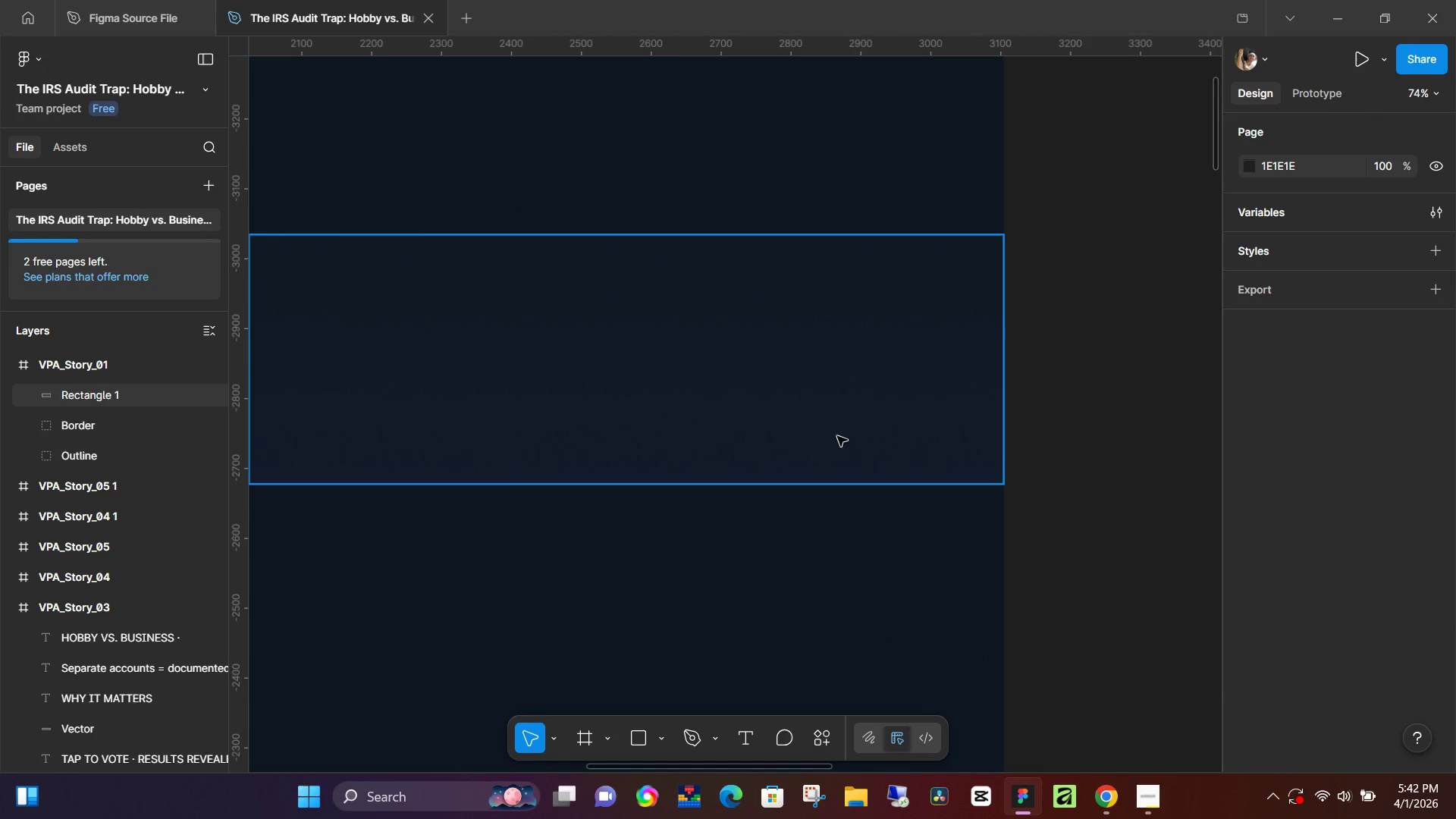 
key(Control+Z)
 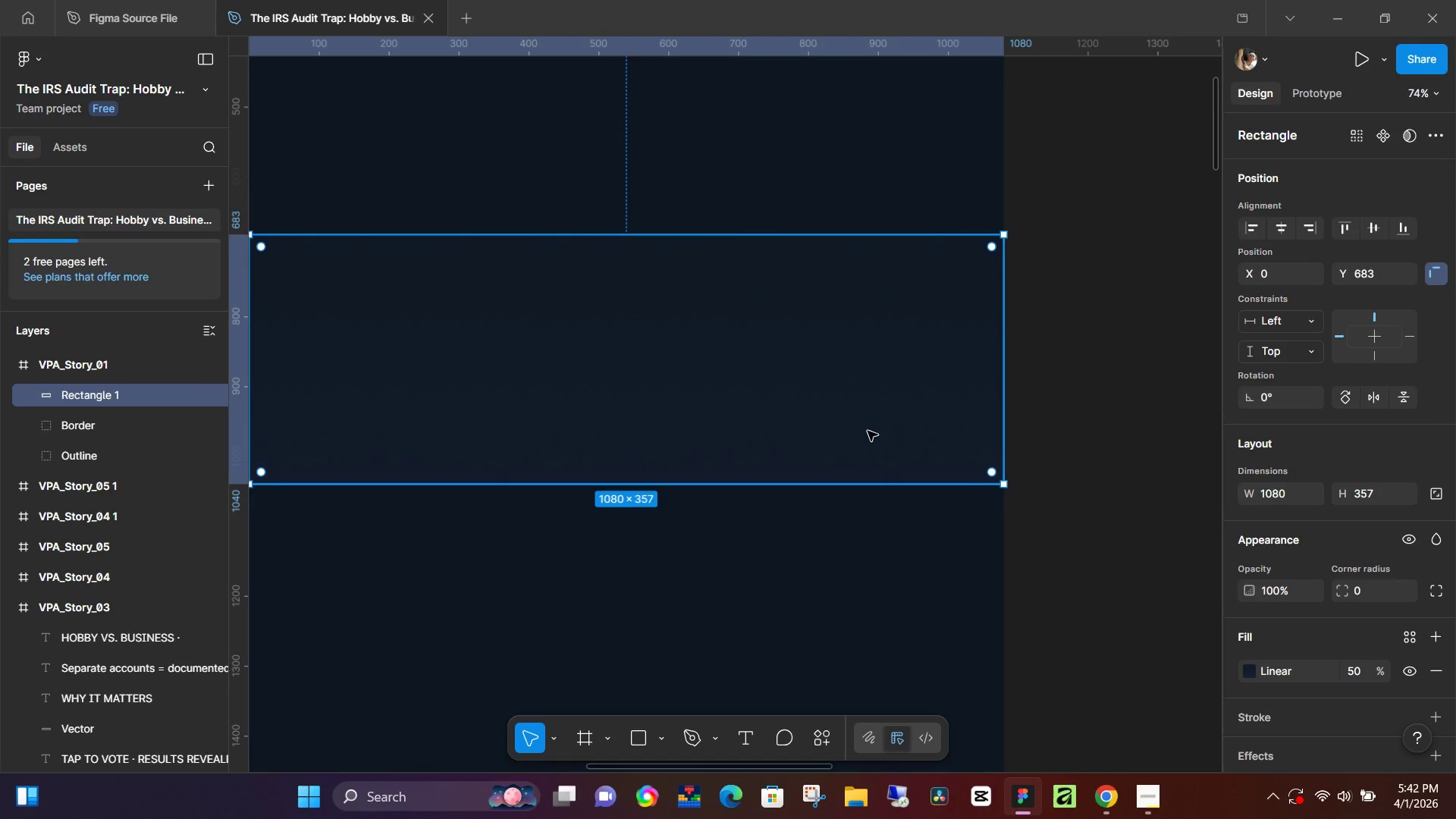 
key(Control+Z)
 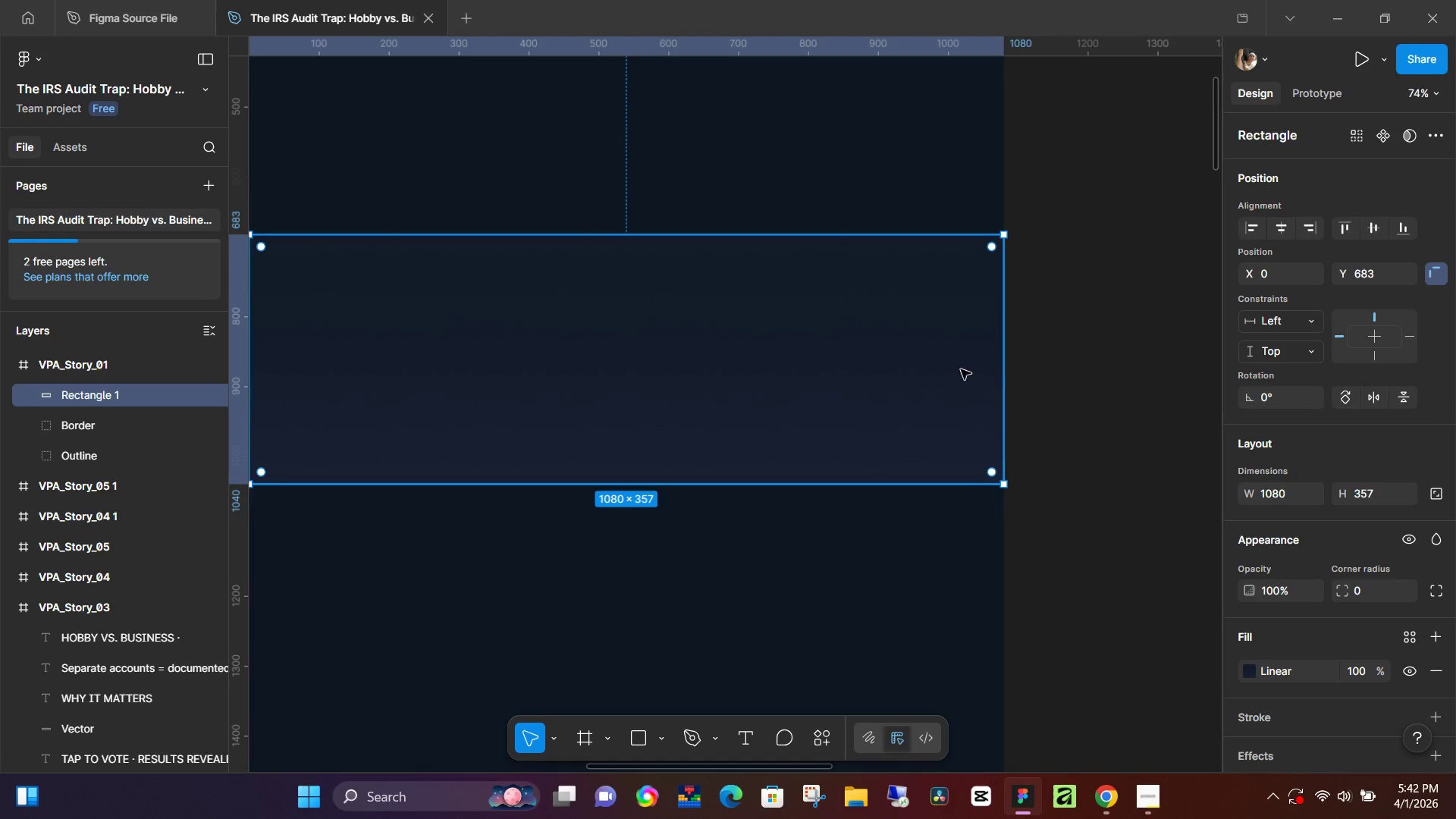 
left_click([1028, 353])
 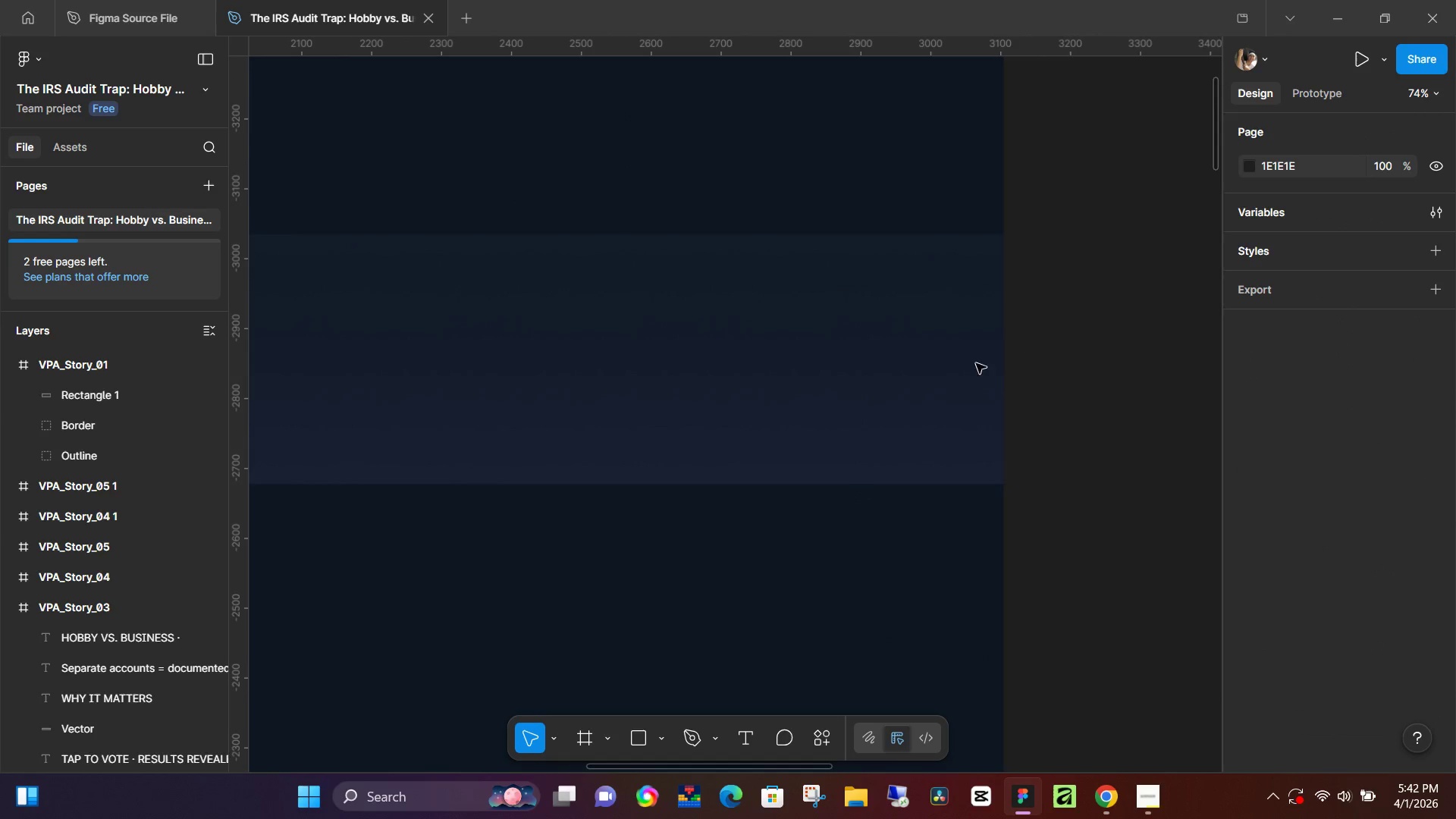 
hold_key(key=ControlLeft, duration=0.86)
scroll: coordinate [864, 441], scroll_direction: down, amount: 24.0
 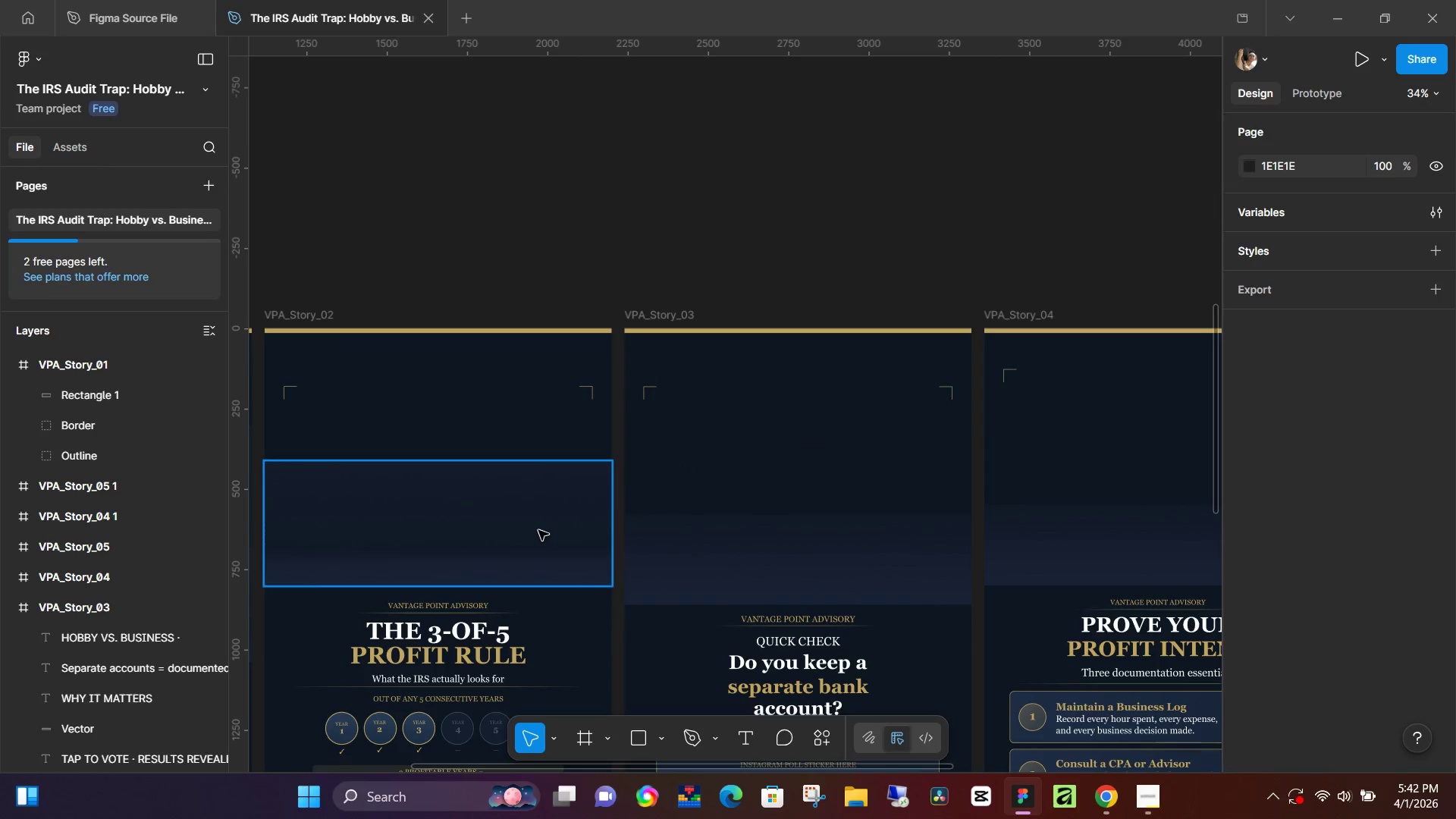 
left_click([538, 530])
 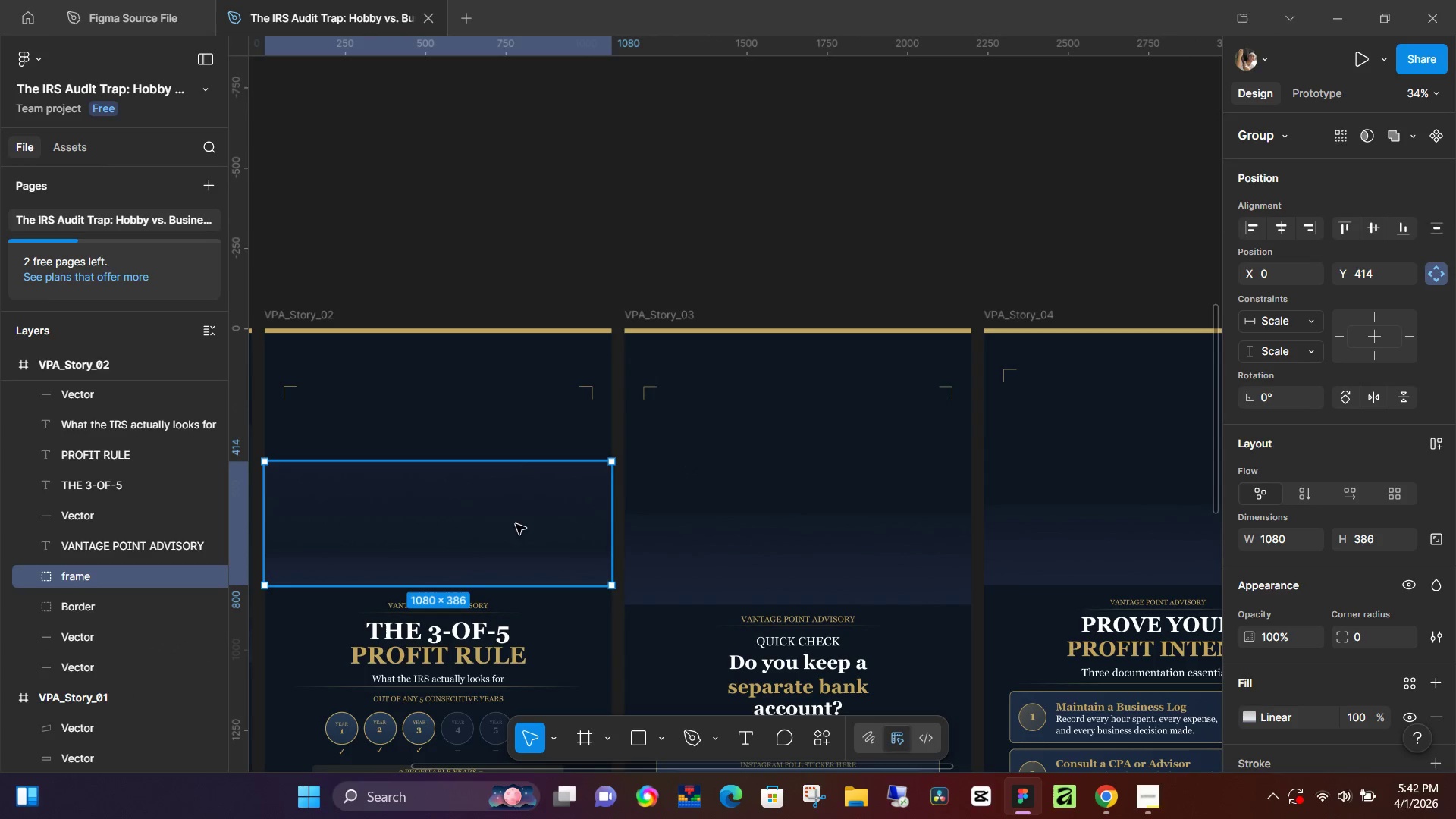 
left_click_drag(start_coordinate=[516, 524], to_coordinate=[526, 520])
 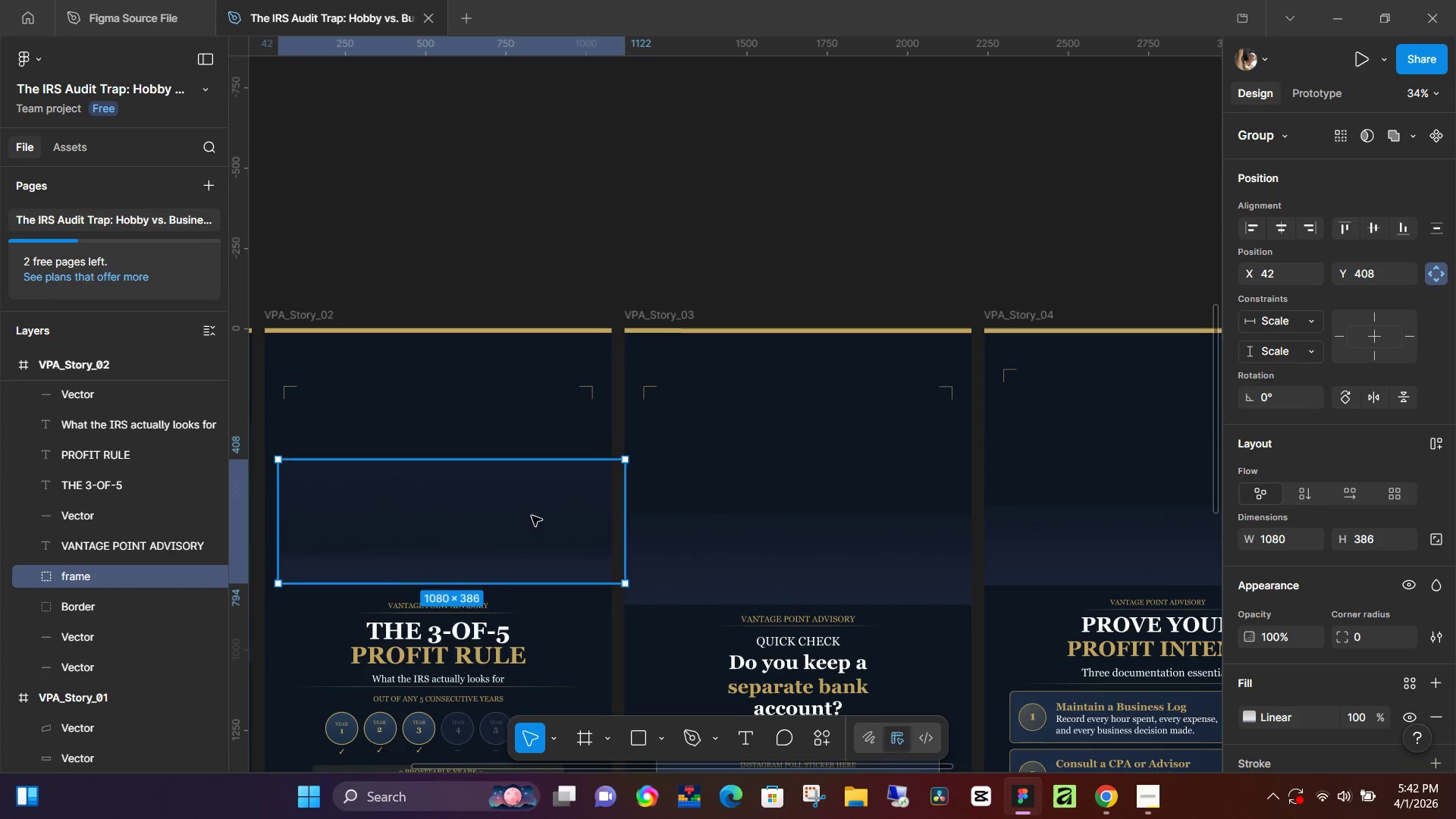 
hold_key(key=ControlLeft, duration=0.72)
 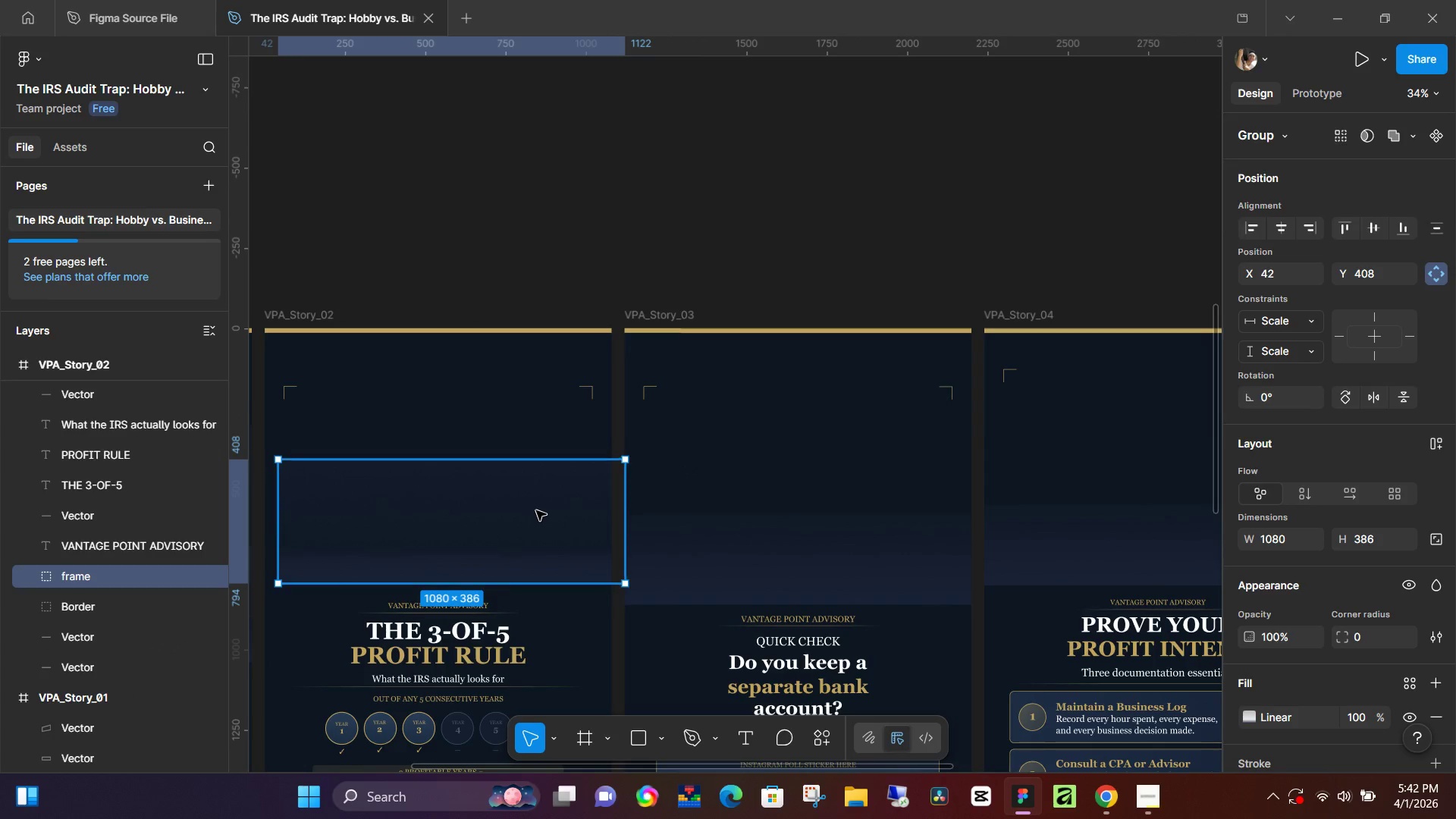 
key(Control+C)
 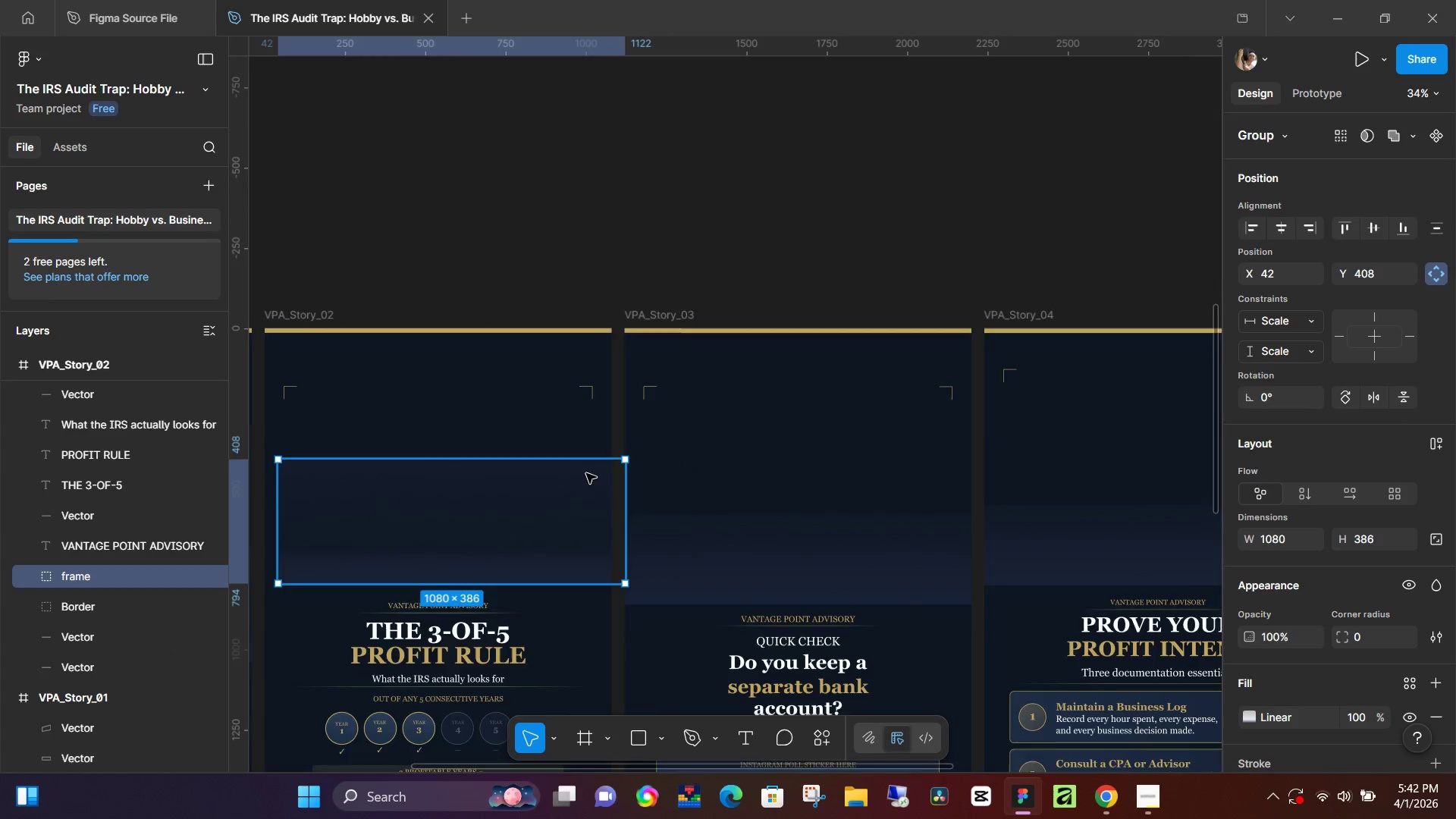 
left_click([763, 198])
 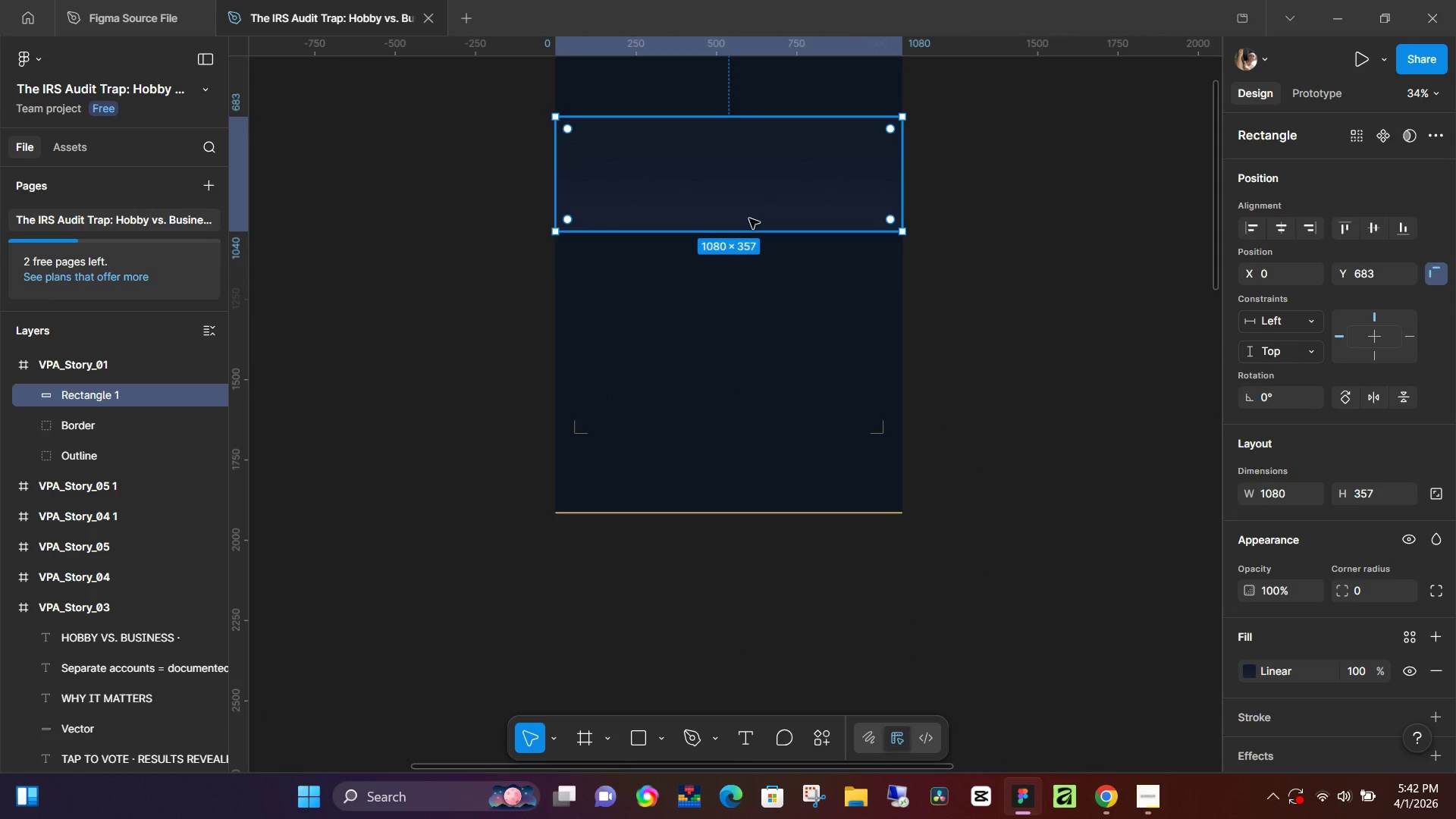 
scroll: coordinate [748, 223], scroll_direction: up, amount: 18.0
 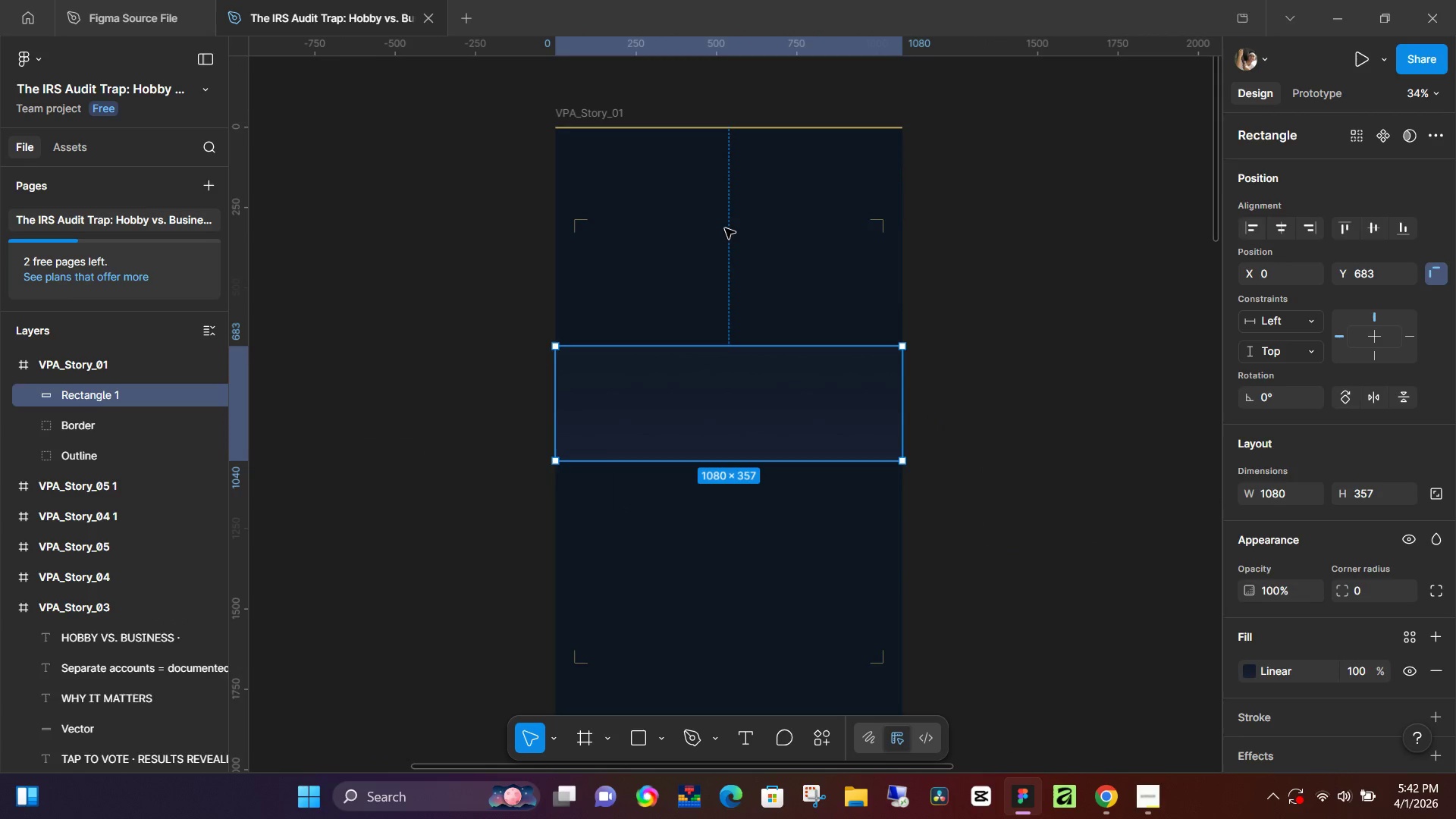 
key(Backspace)
 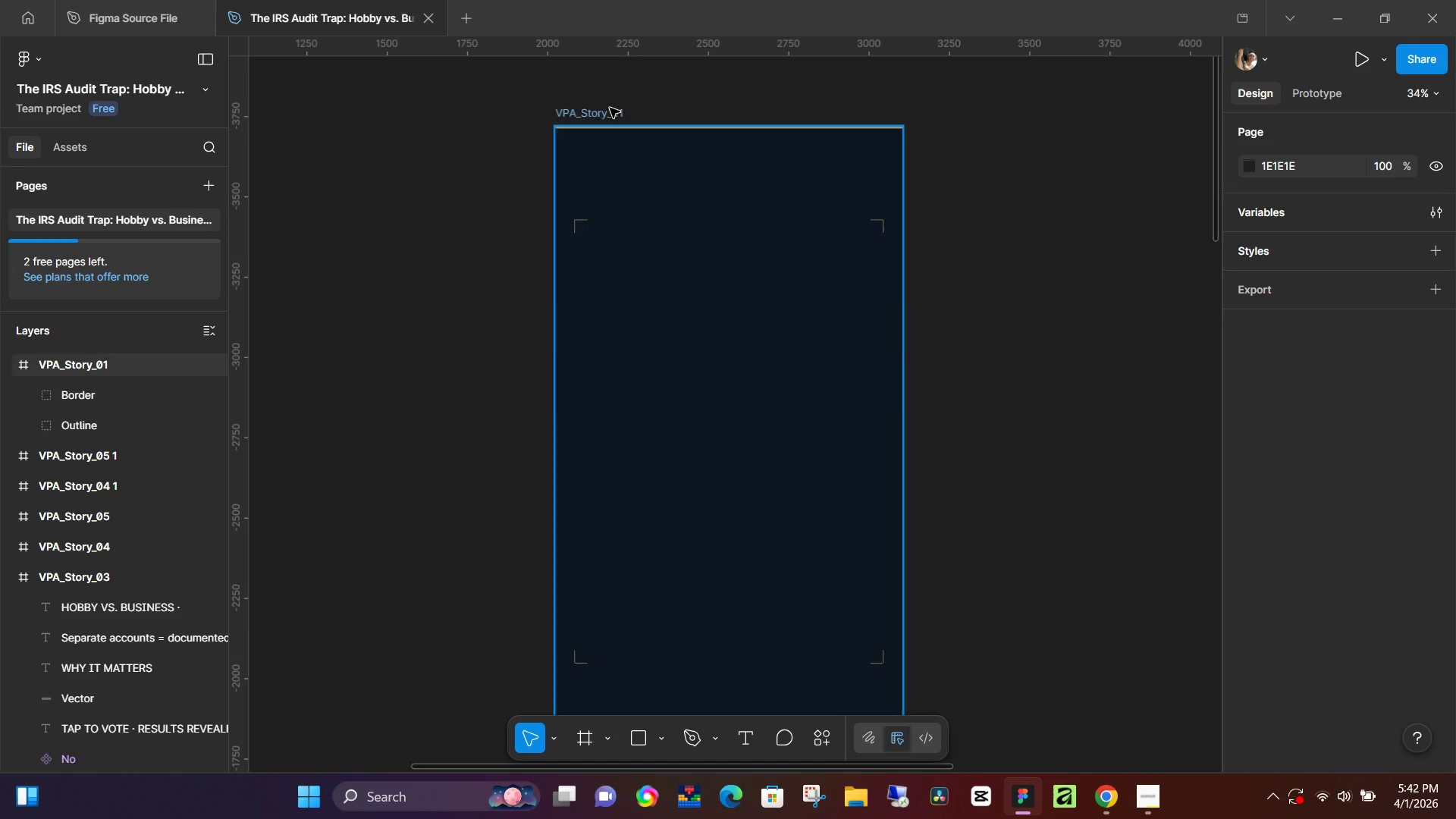 
left_click([610, 105])
 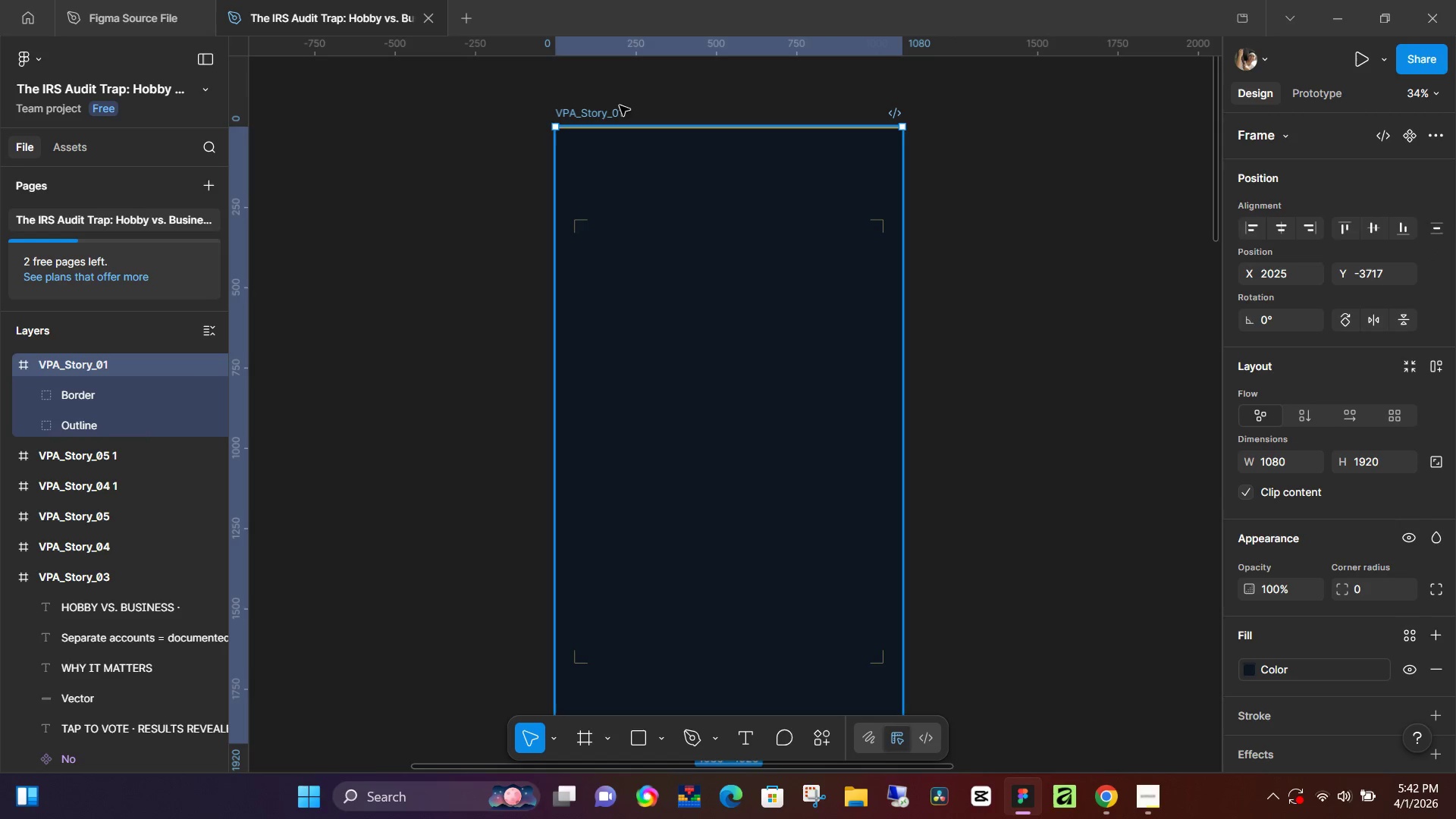 
key(Control+ControlLeft)
 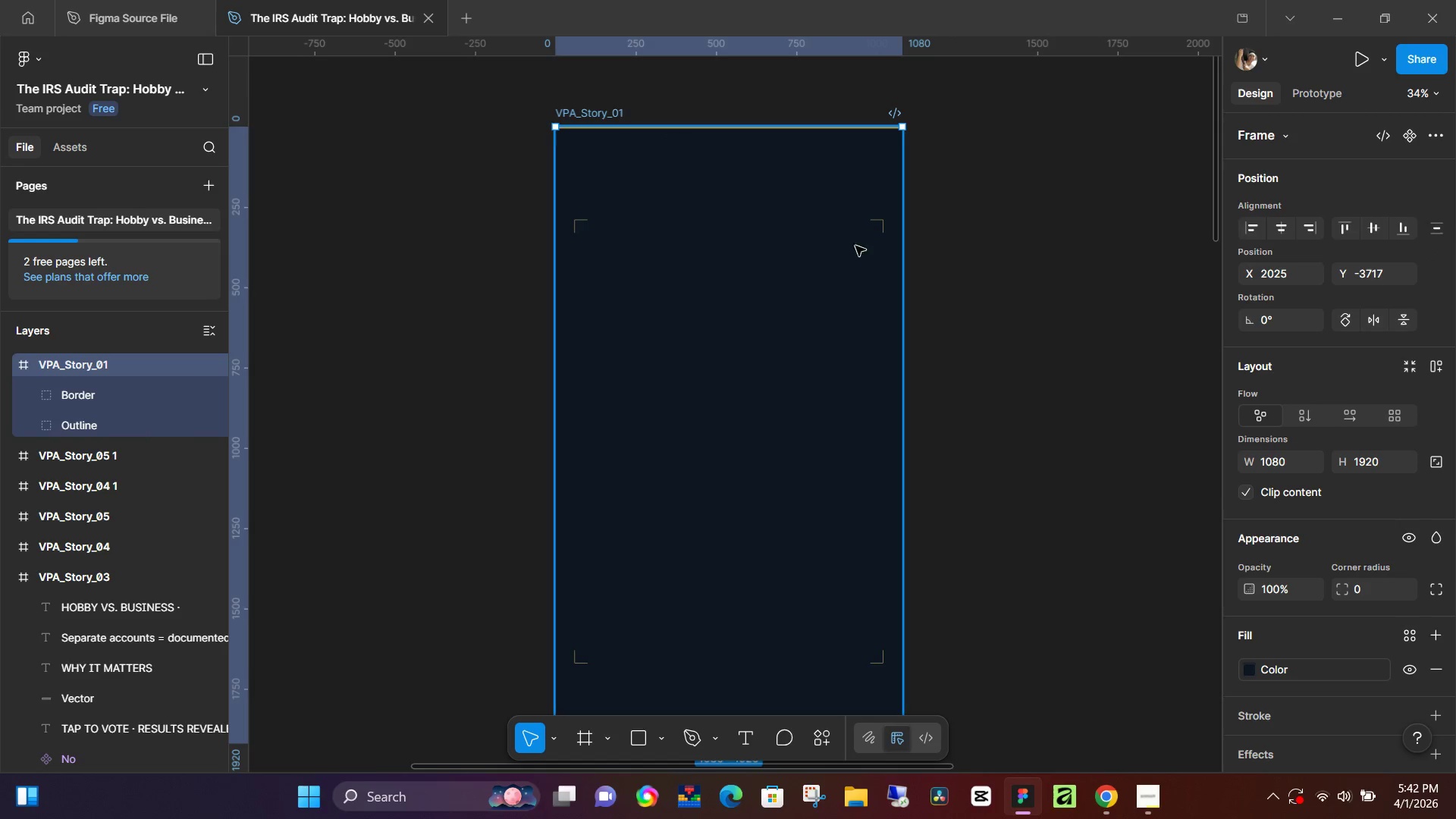 
key(Control+V)
 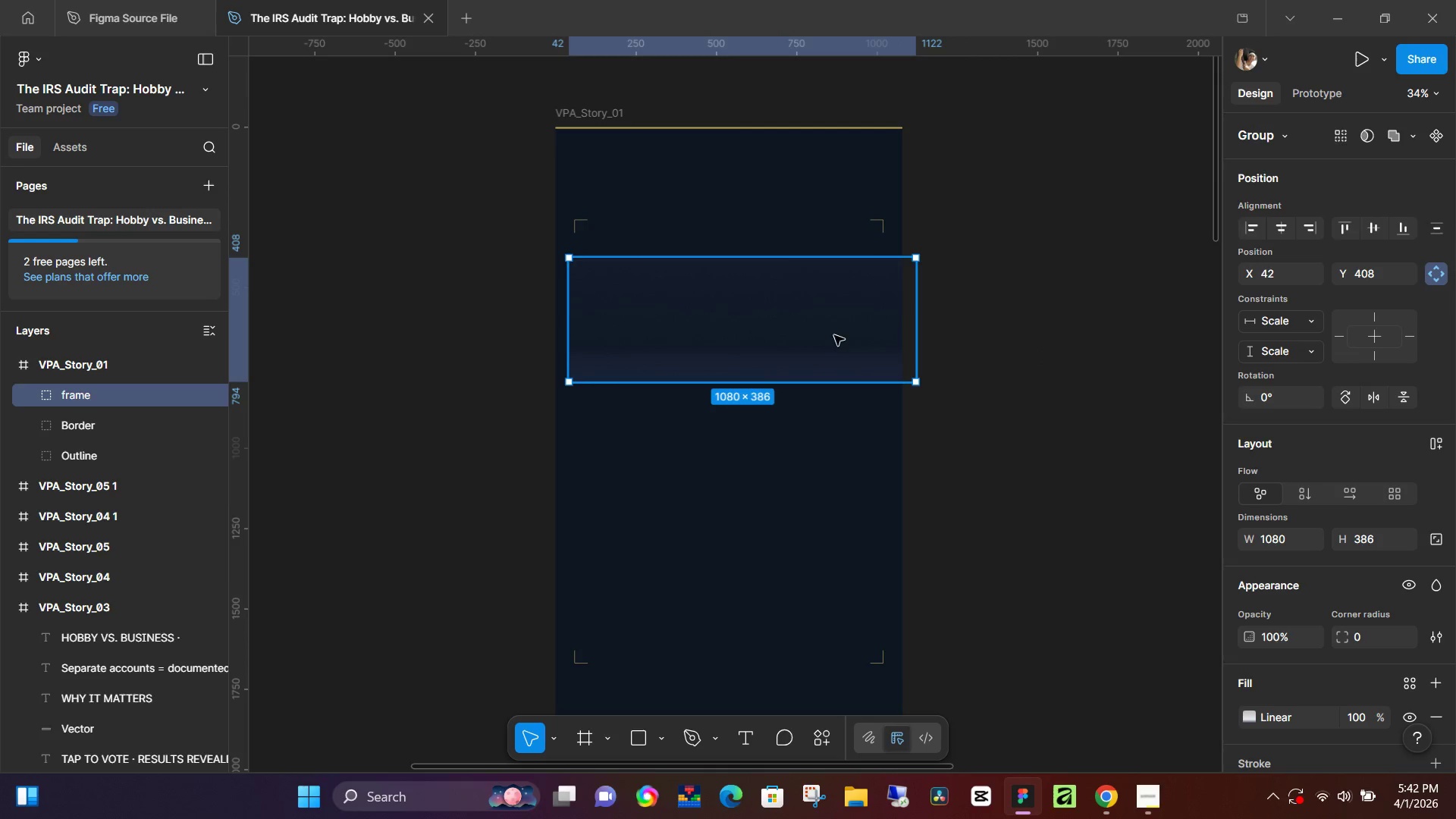 
left_click_drag(start_coordinate=[823, 328], to_coordinate=[808, 372])
 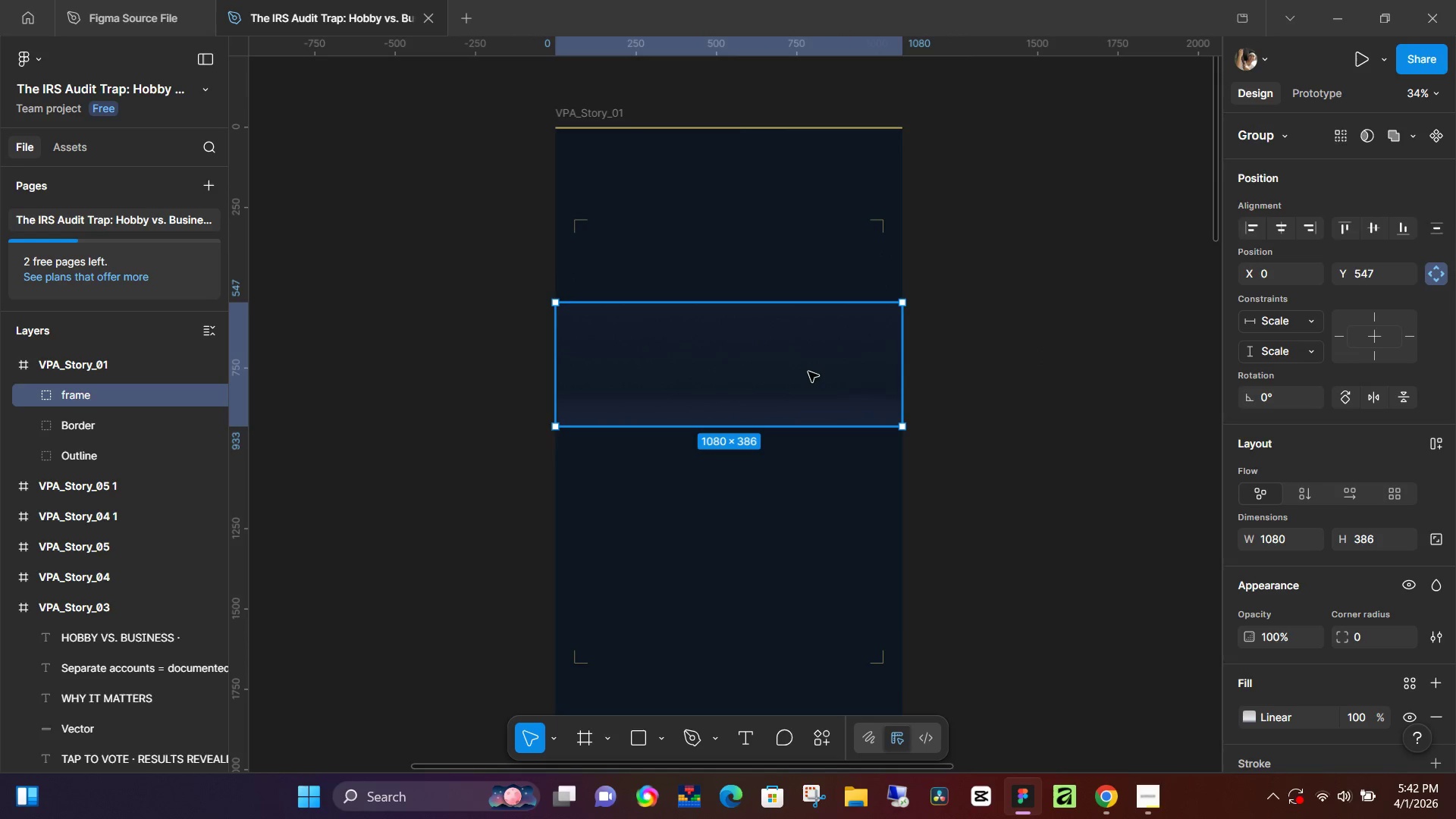 
key(Control+ControlLeft)
 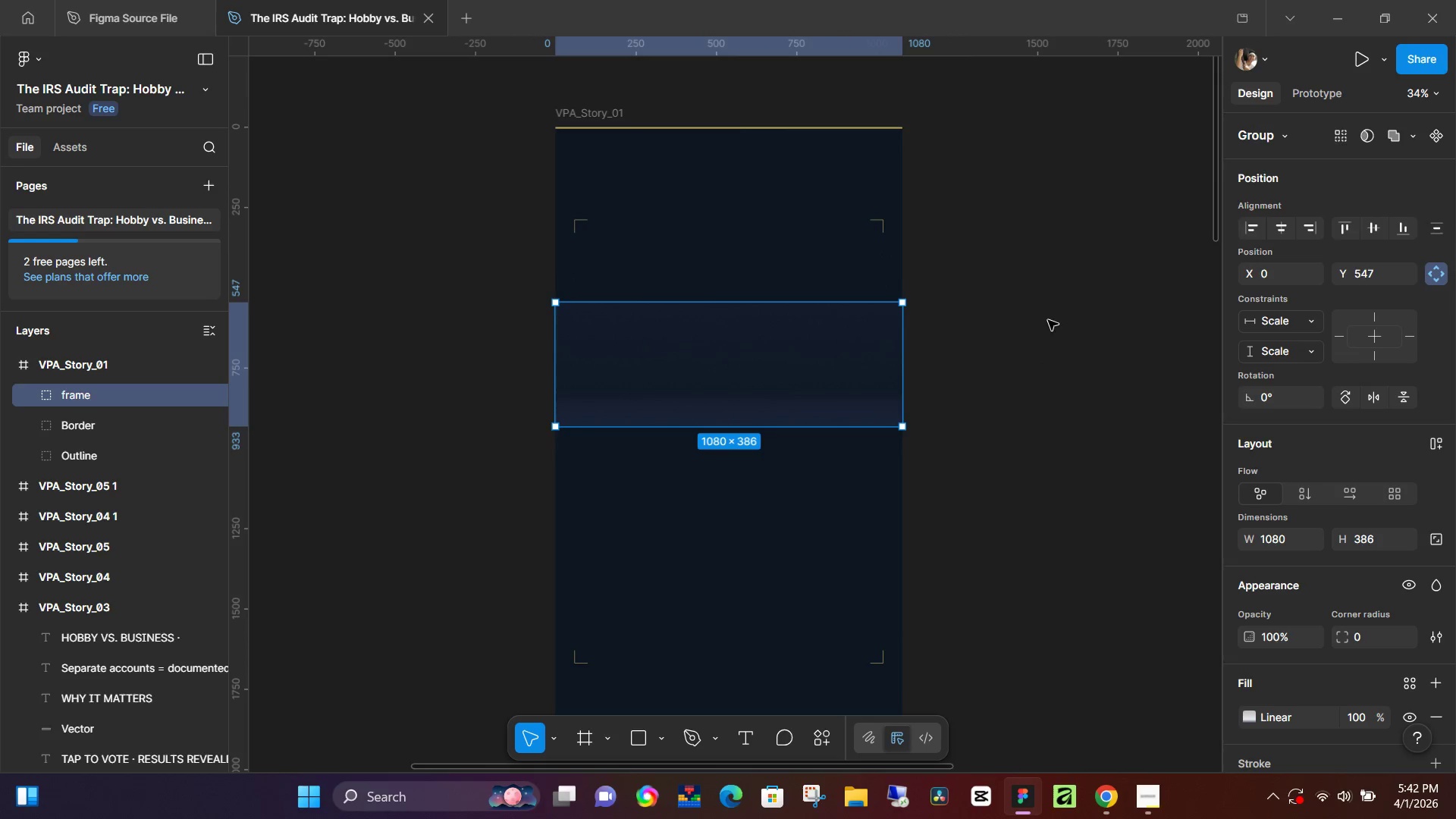 
left_click([1048, 320])
 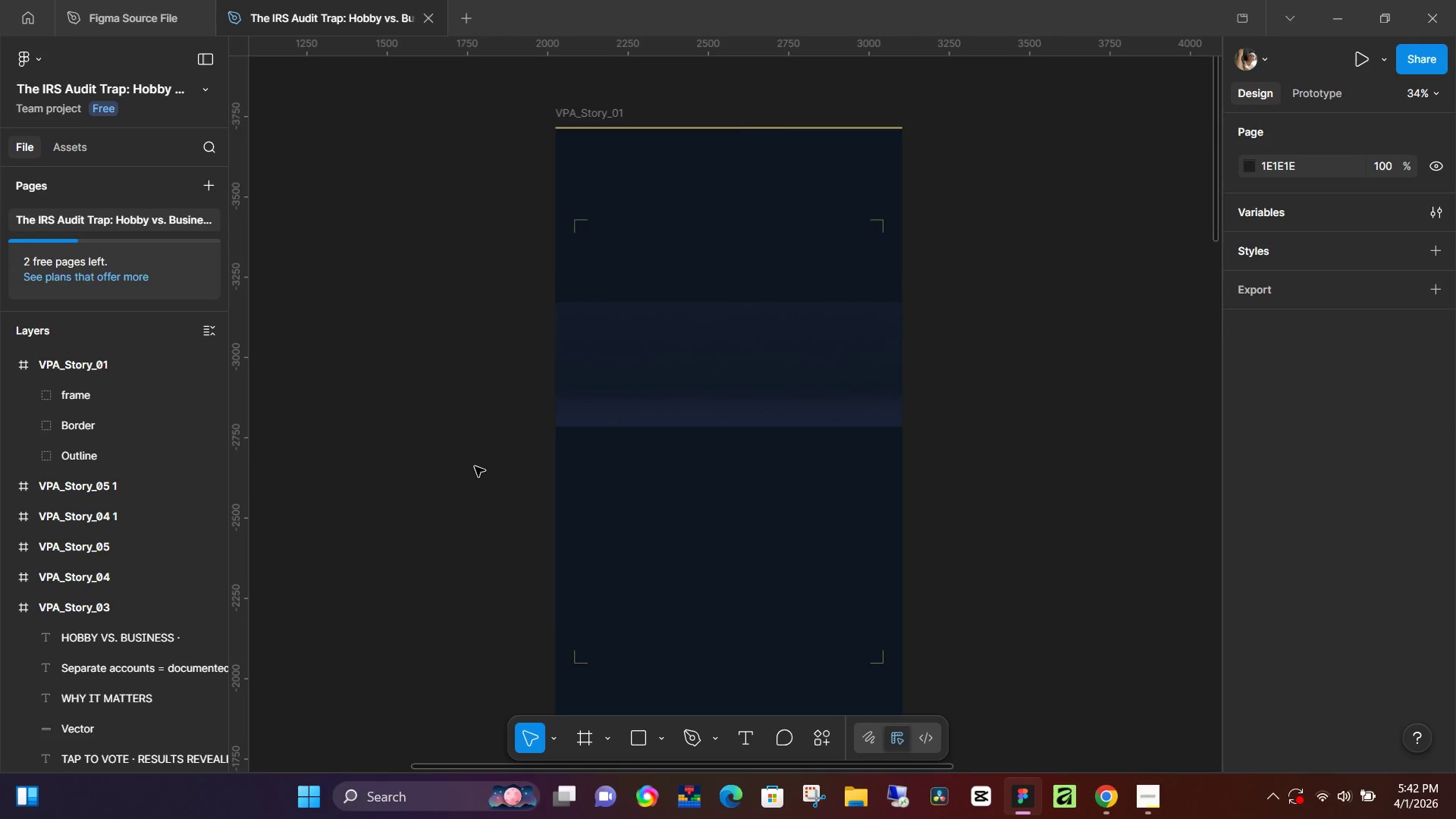 
hold_key(key=Space, duration=1.5)
 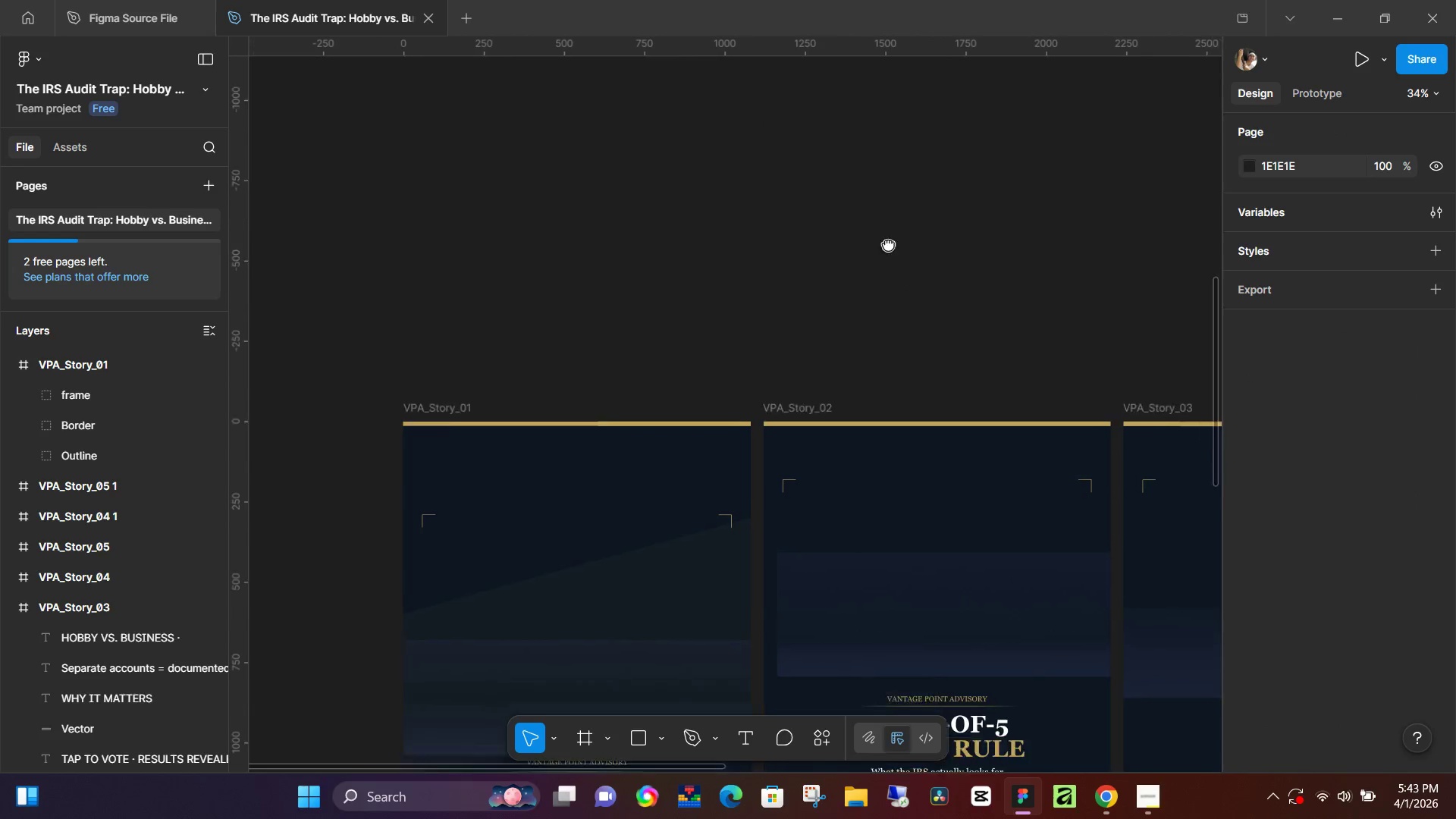 
left_click_drag(start_coordinate=[423, 470], to_coordinate=[927, 64])
 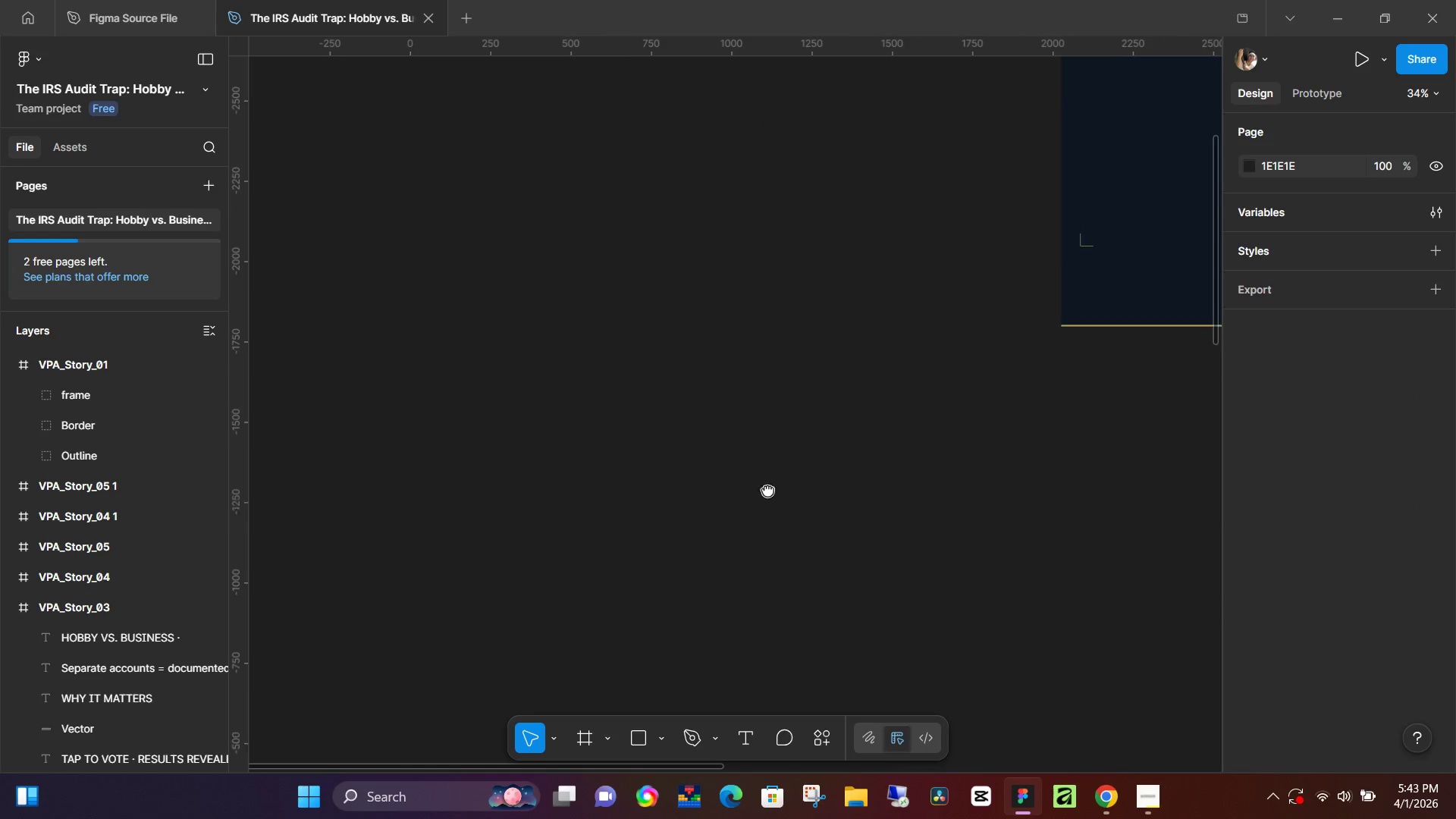 
left_click_drag(start_coordinate=[764, 572], to_coordinate=[769, 113])
 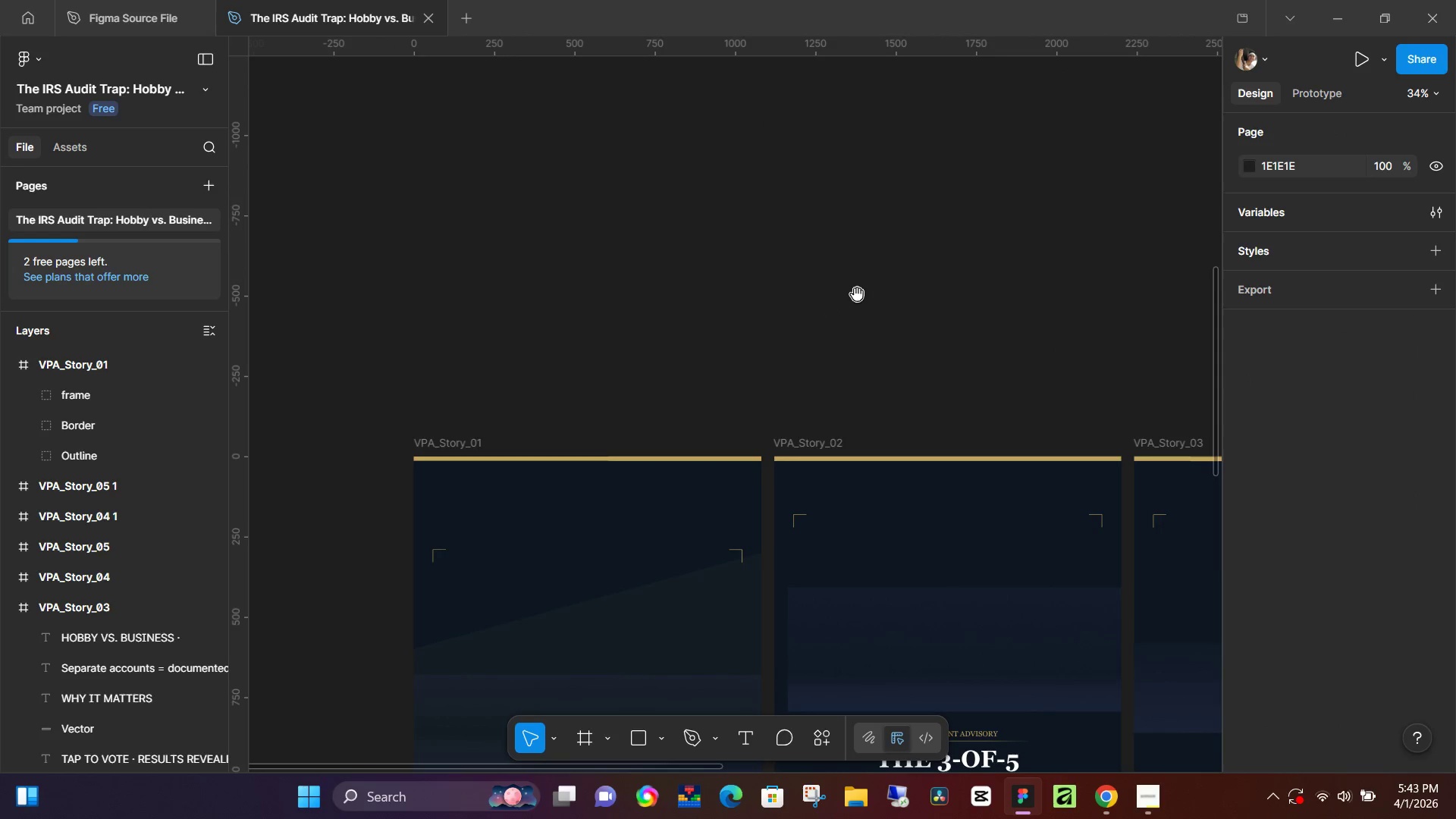 
hold_key(key=Space, duration=1.17)
 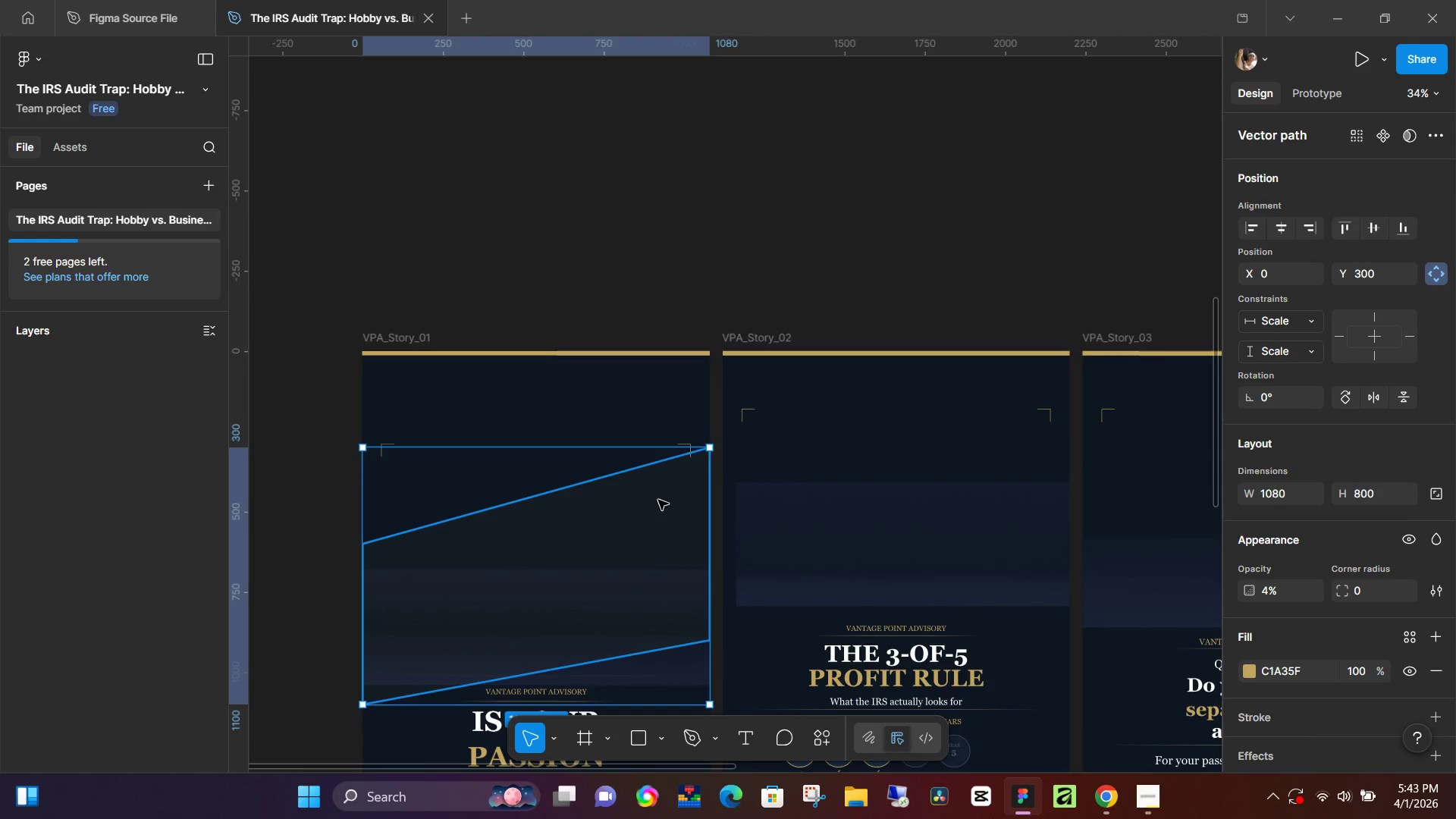 
left_click_drag(start_coordinate=[910, 297], to_coordinate=[859, 192])
 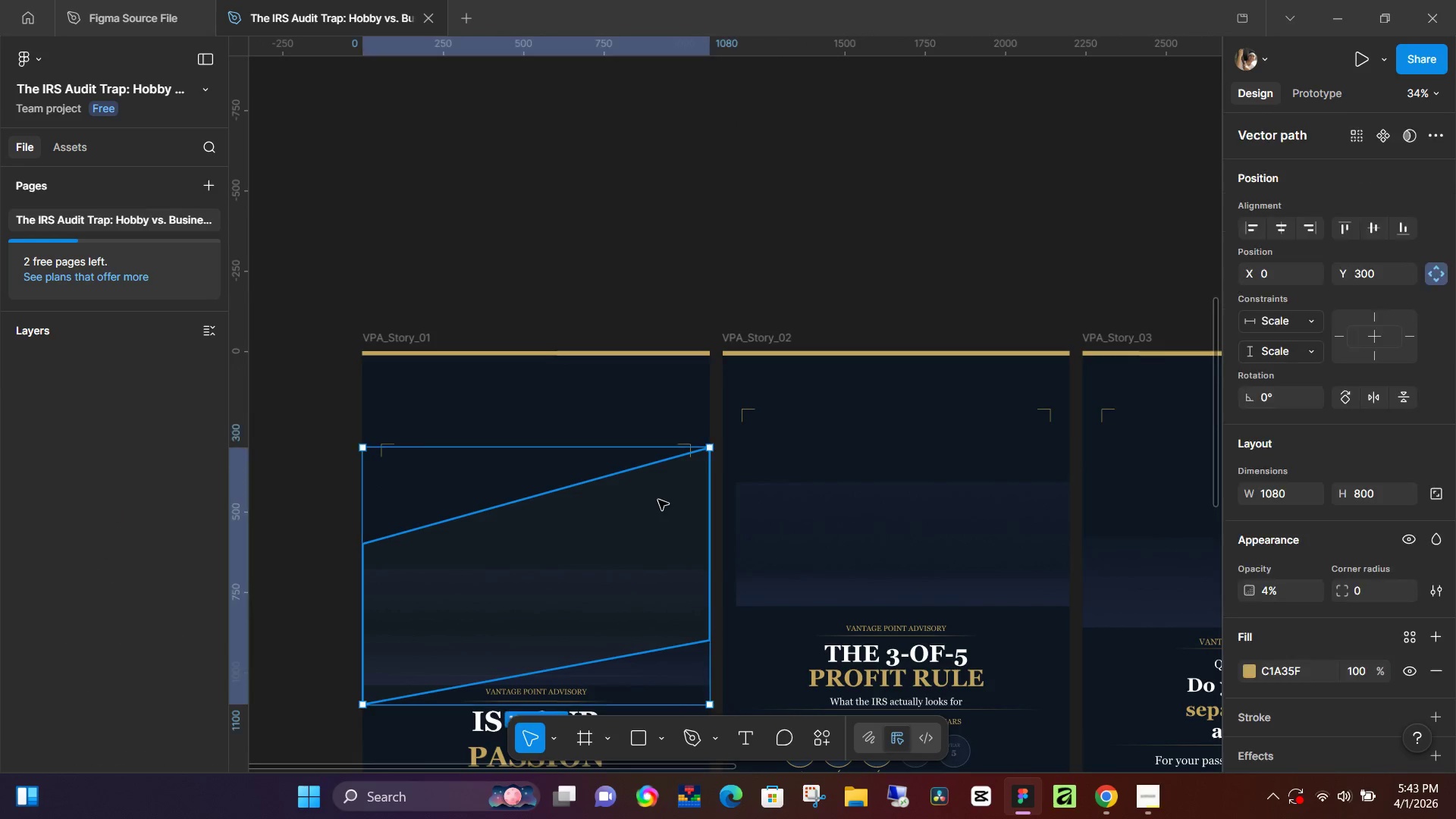 
key(Control+C)
 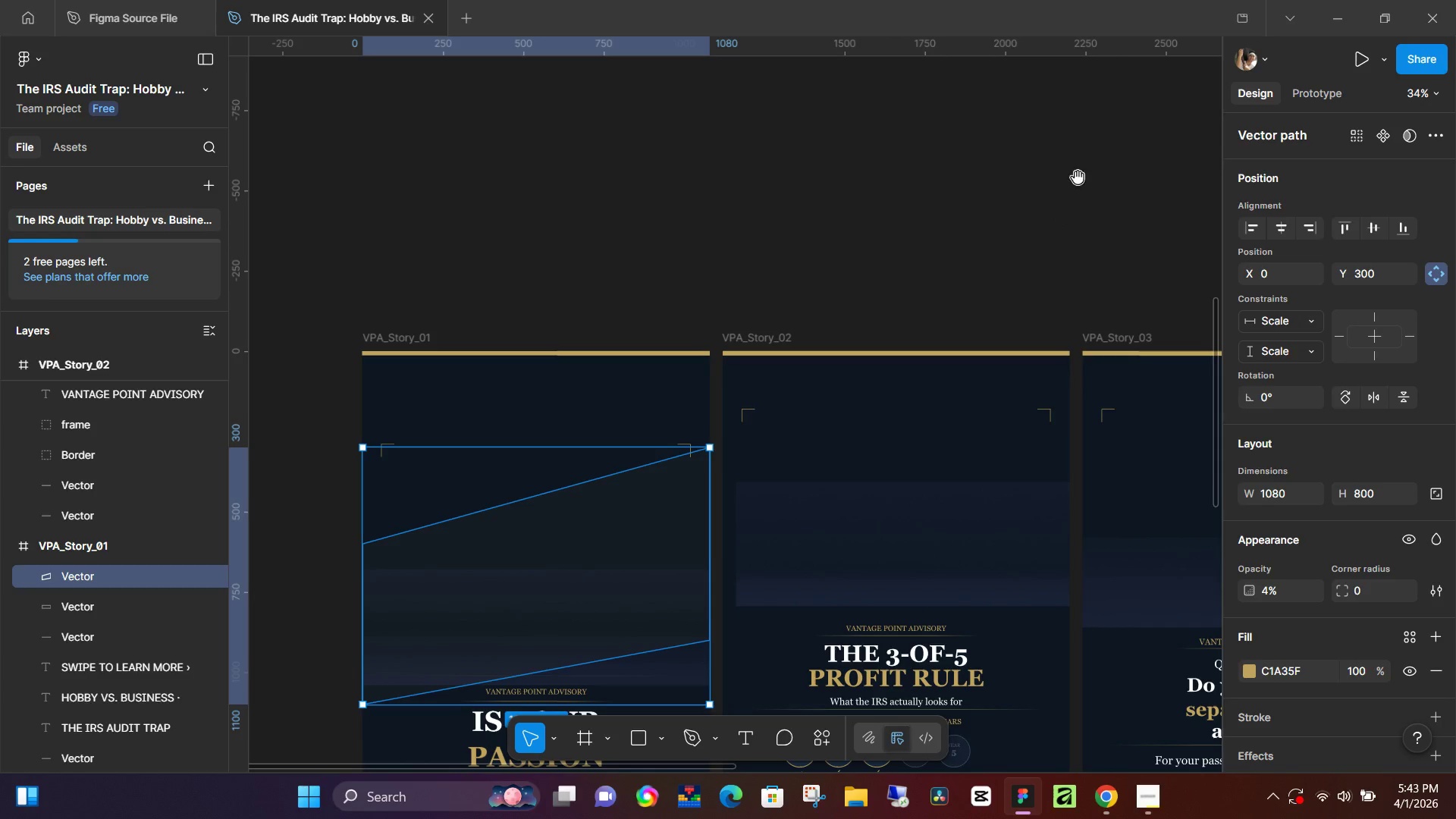 
hold_key(key=Space, duration=1.5)
 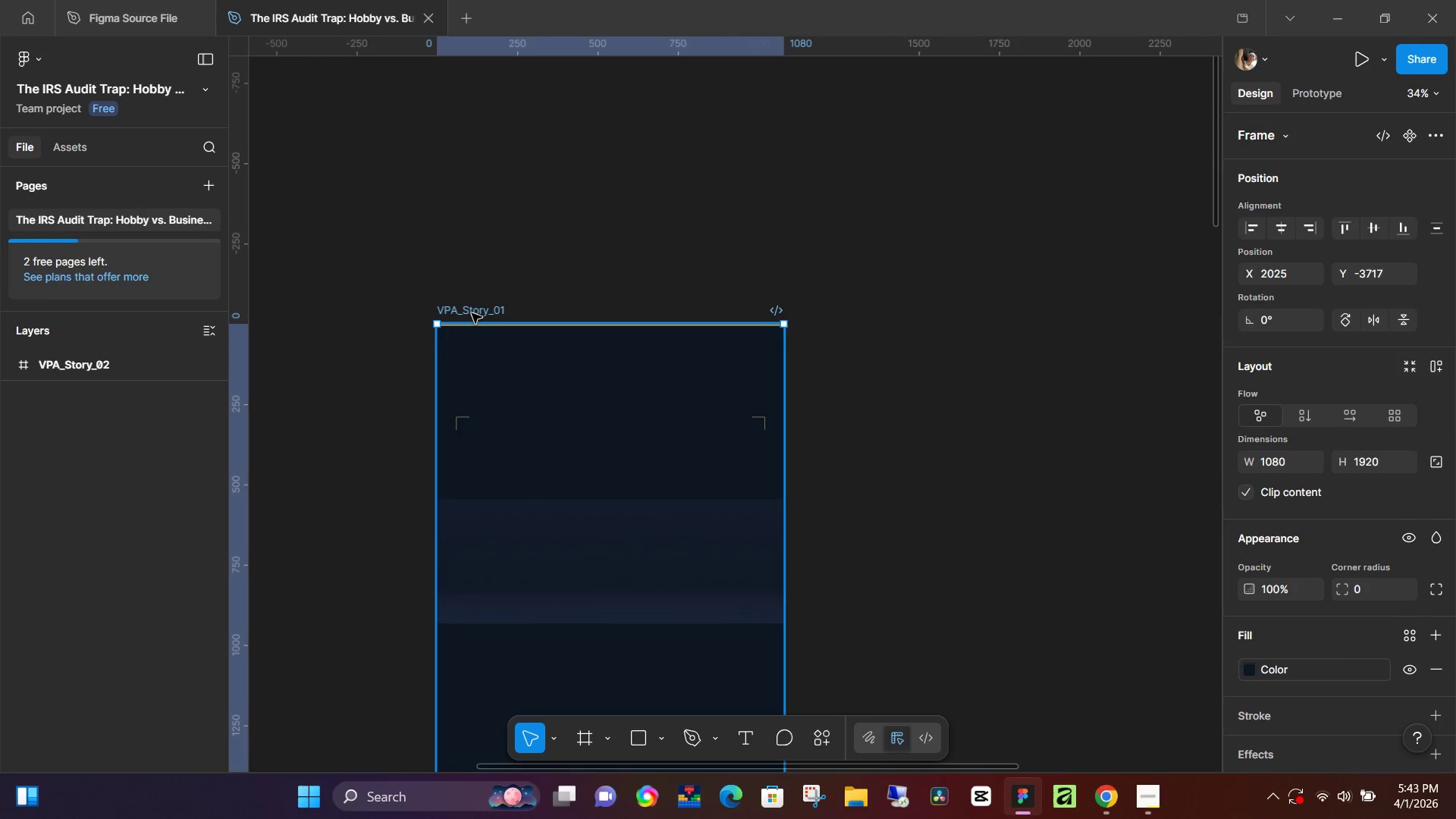 
left_click_drag(start_coordinate=[1078, 177], to_coordinate=[491, 818])
 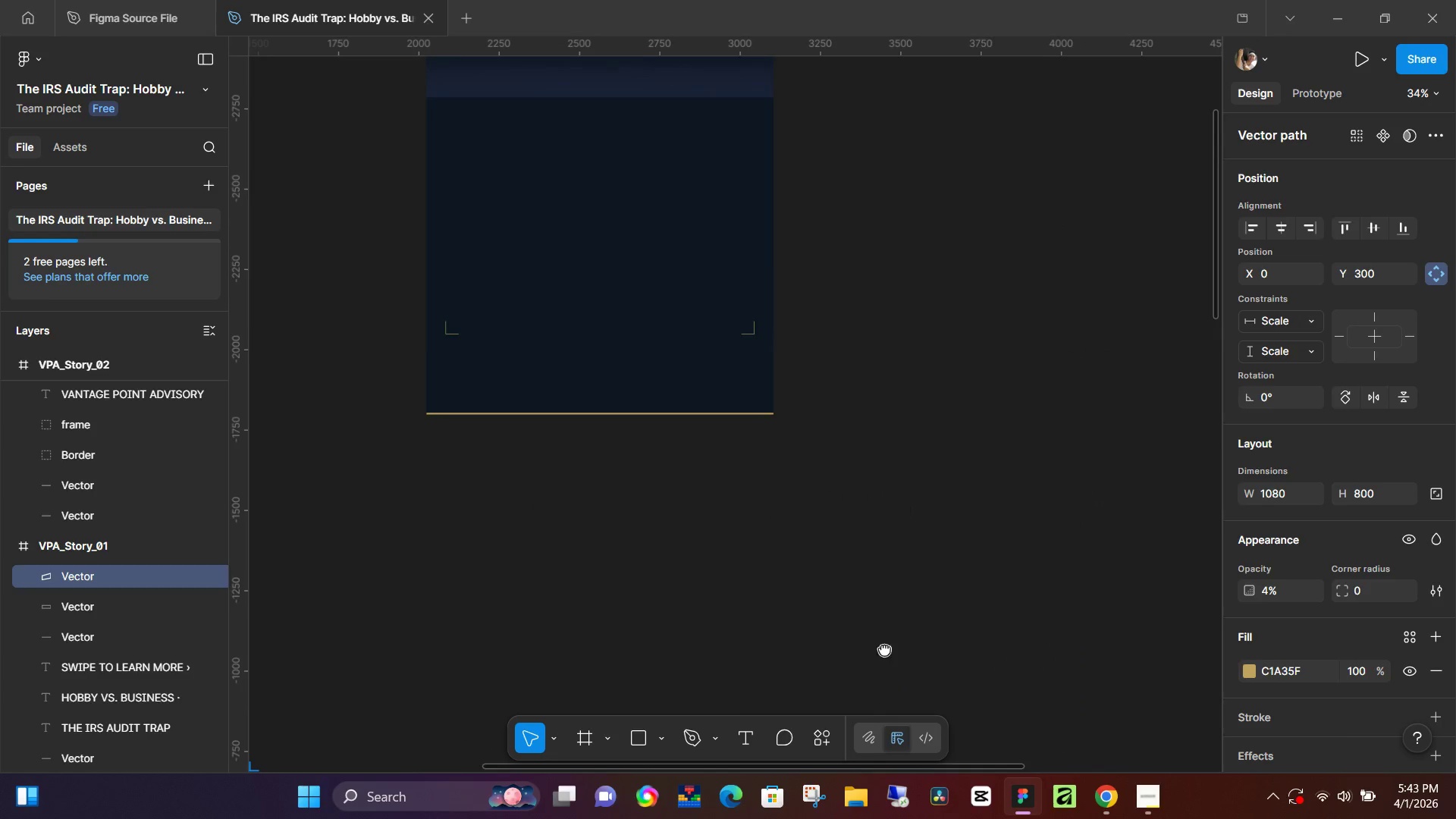 
left_click_drag(start_coordinate=[901, 408], to_coordinate=[882, 662])
 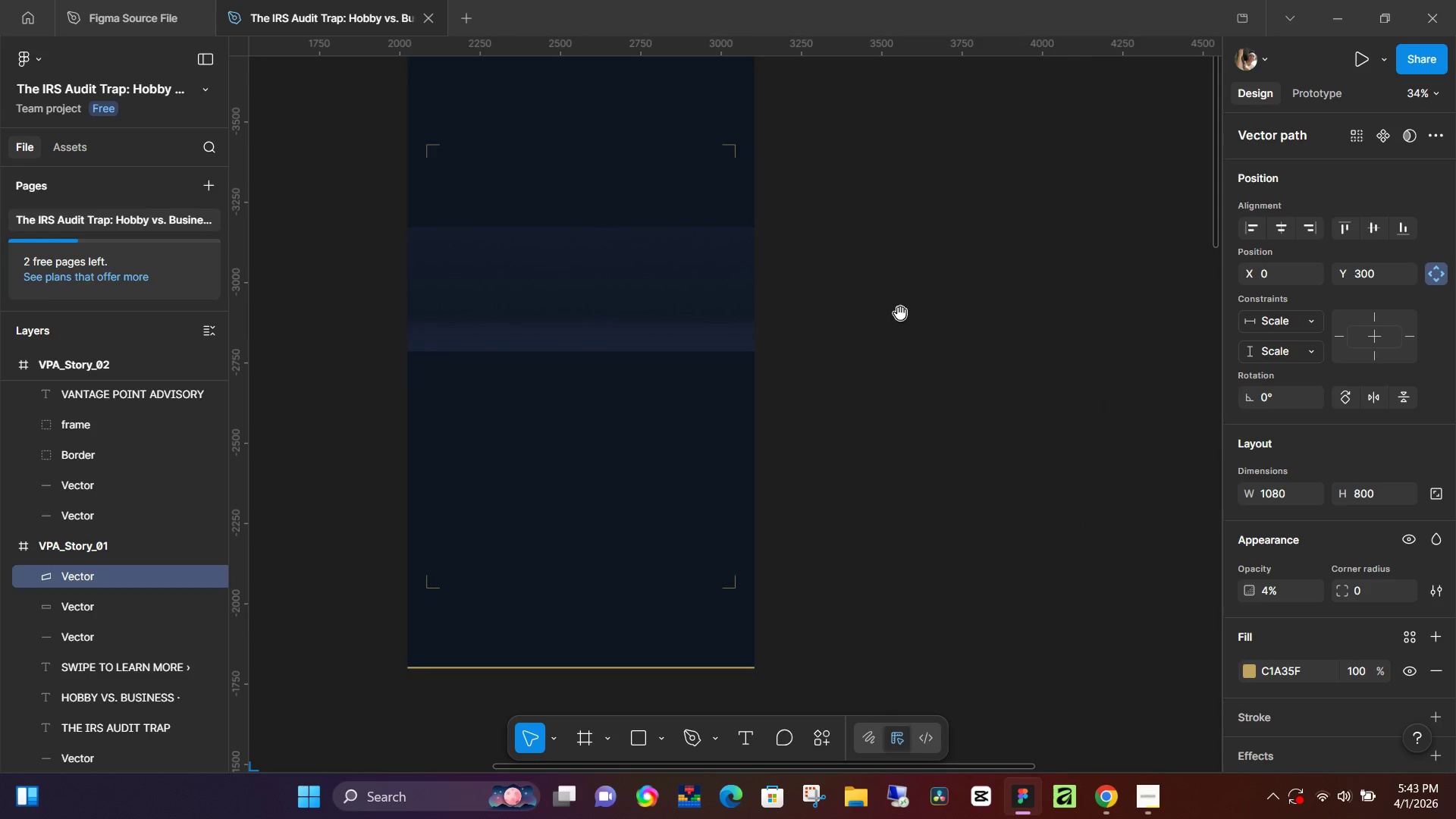 
left_click_drag(start_coordinate=[900, 313], to_coordinate=[930, 585])
 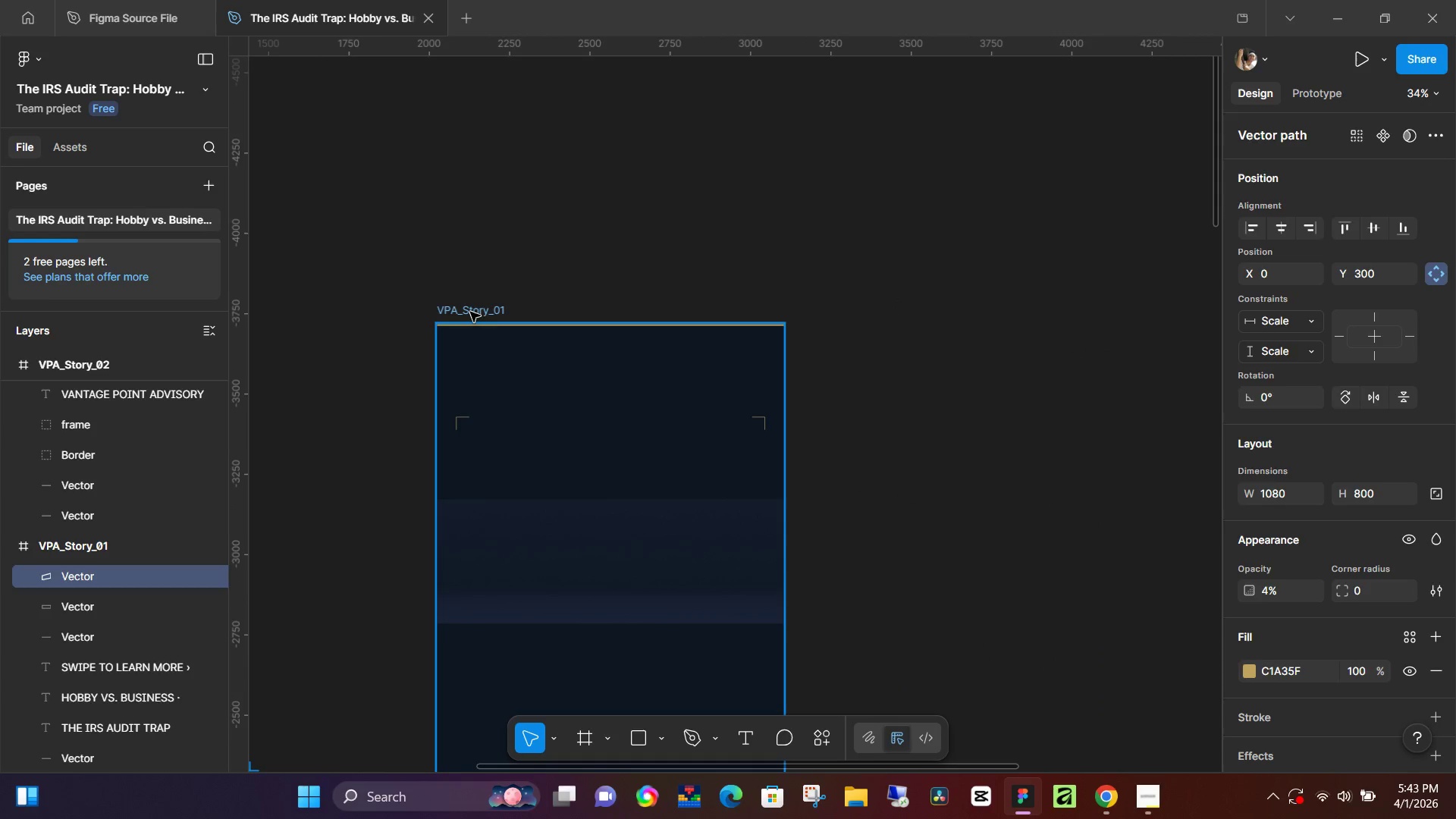 
left_click([470, 312])
 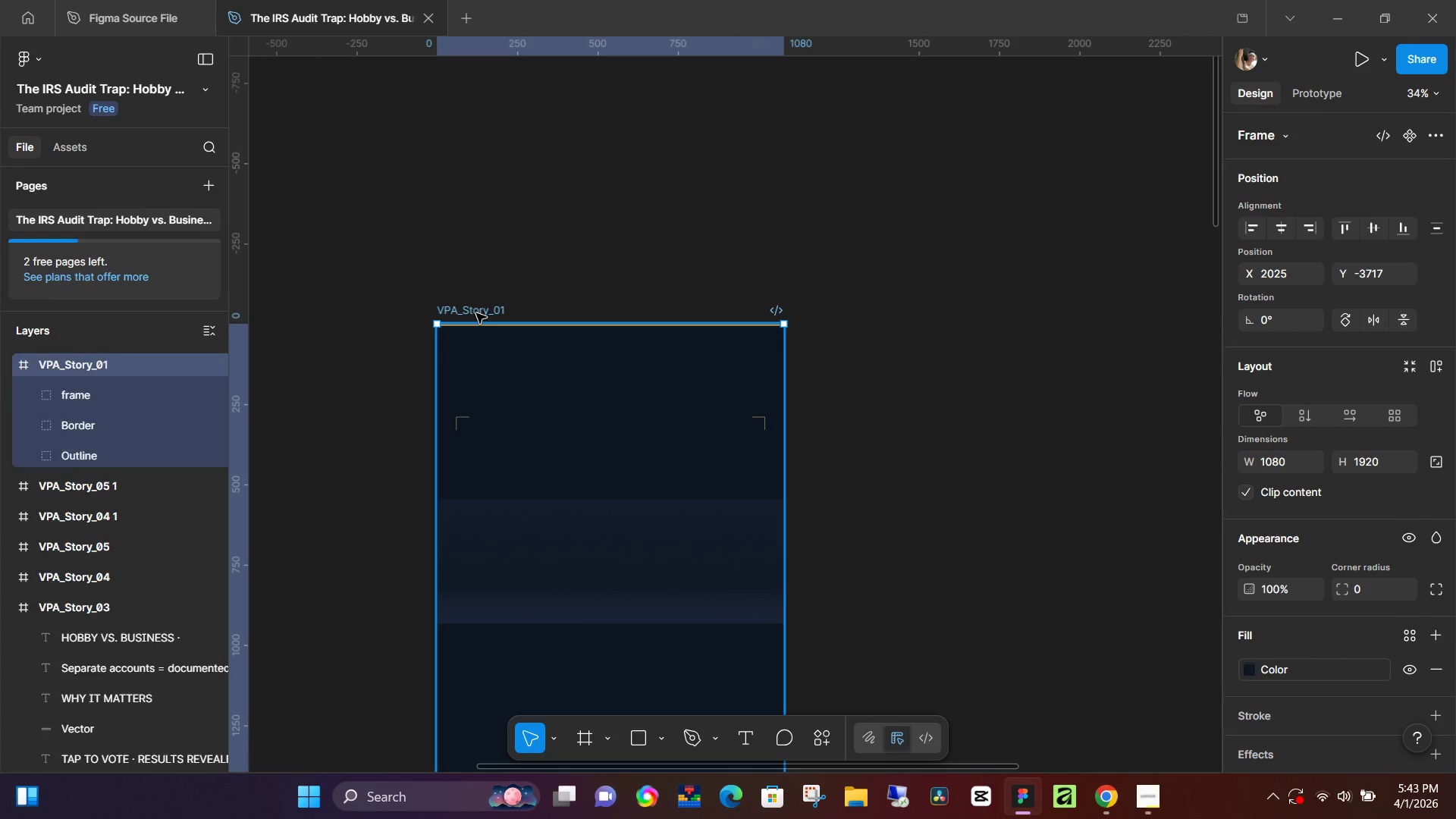 
key(Control+V)
 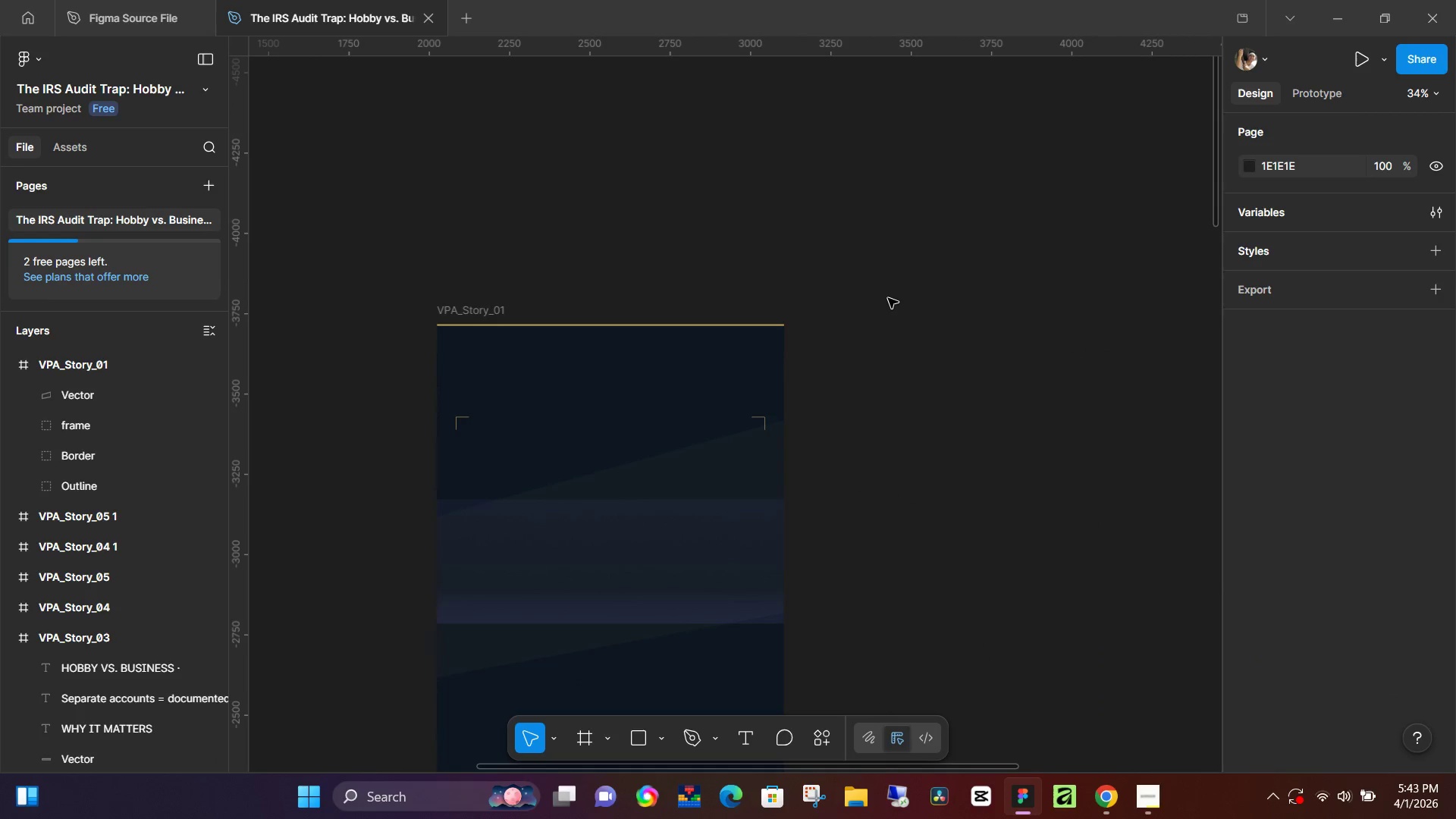 
hold_key(key=Space, duration=1.27)
 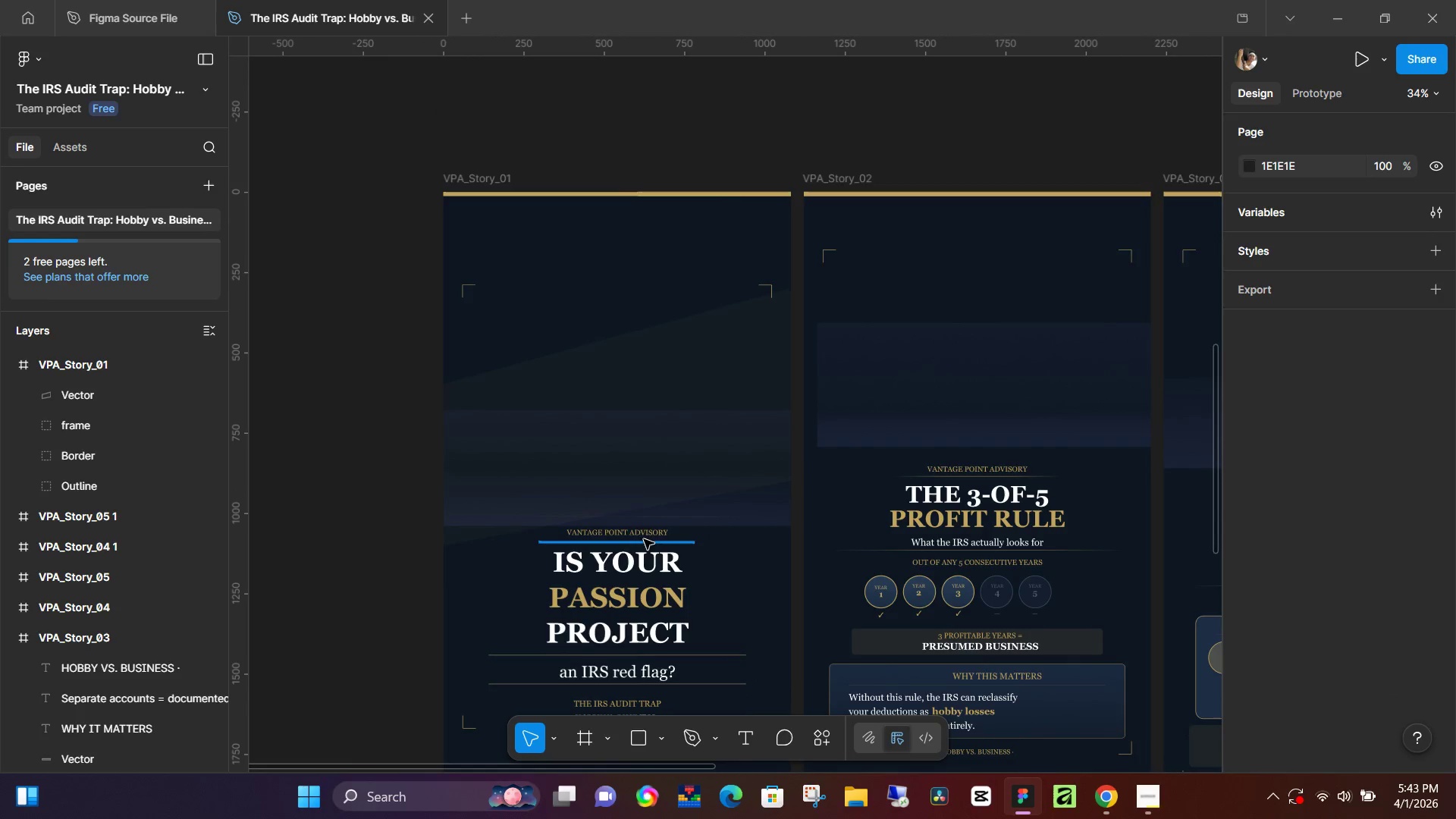 
left_click_drag(start_coordinate=[515, 563], to_coordinate=[1090, 293])
 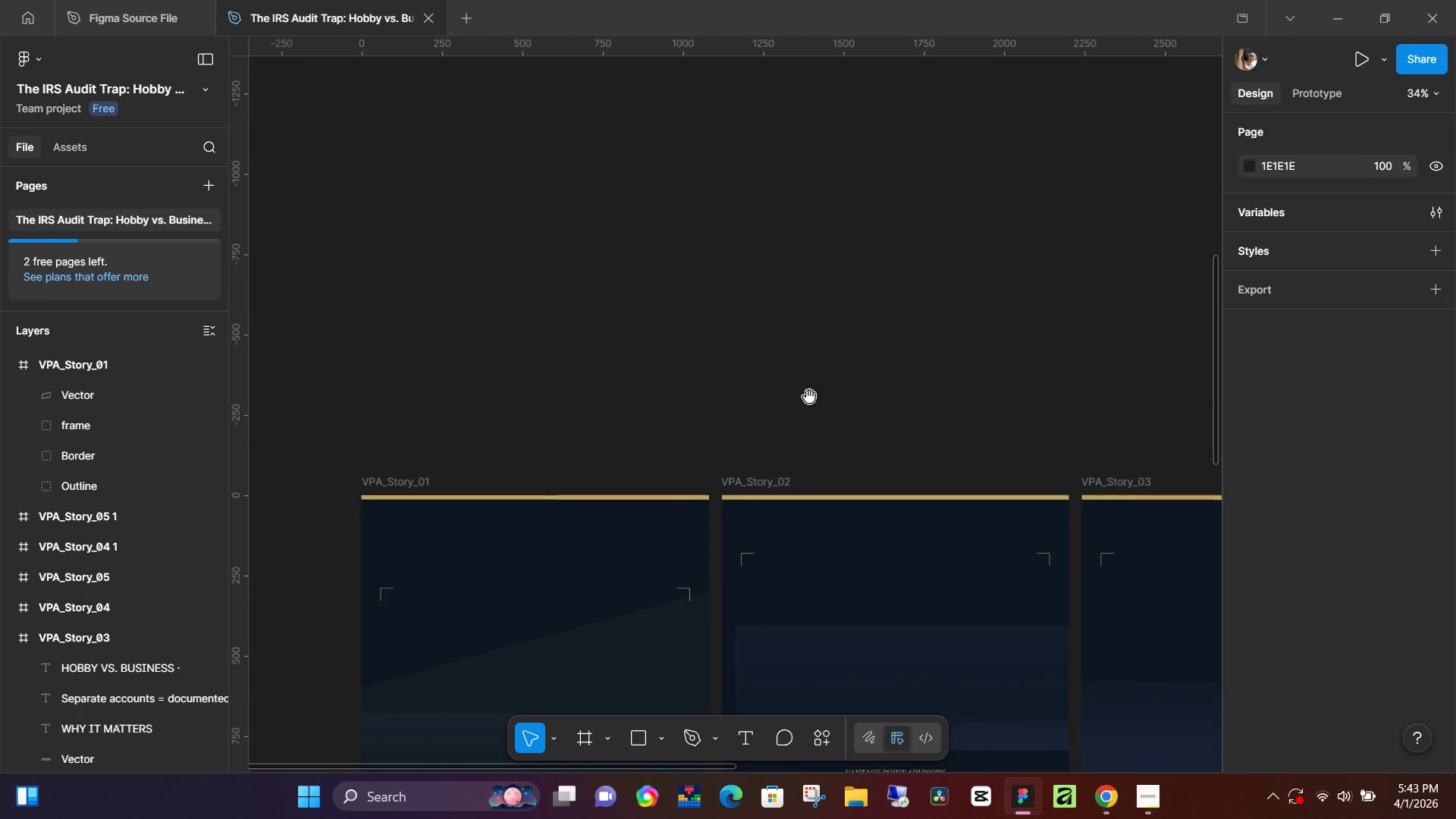 
scroll: coordinate [903, 304], scroll_direction: down, amount: 11.0
 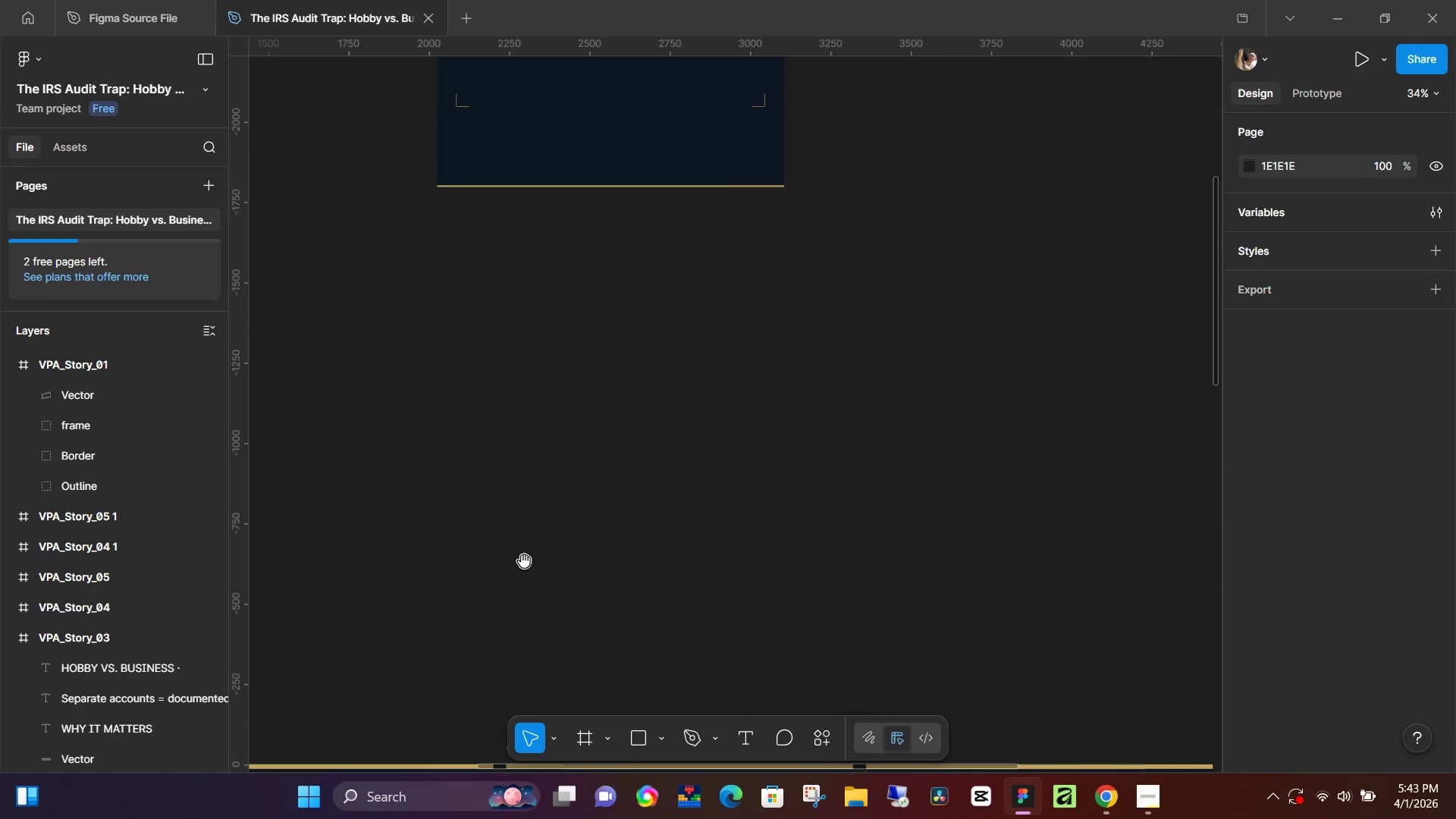 
left_click_drag(start_coordinate=[809, 397], to_coordinate=[891, 93])
 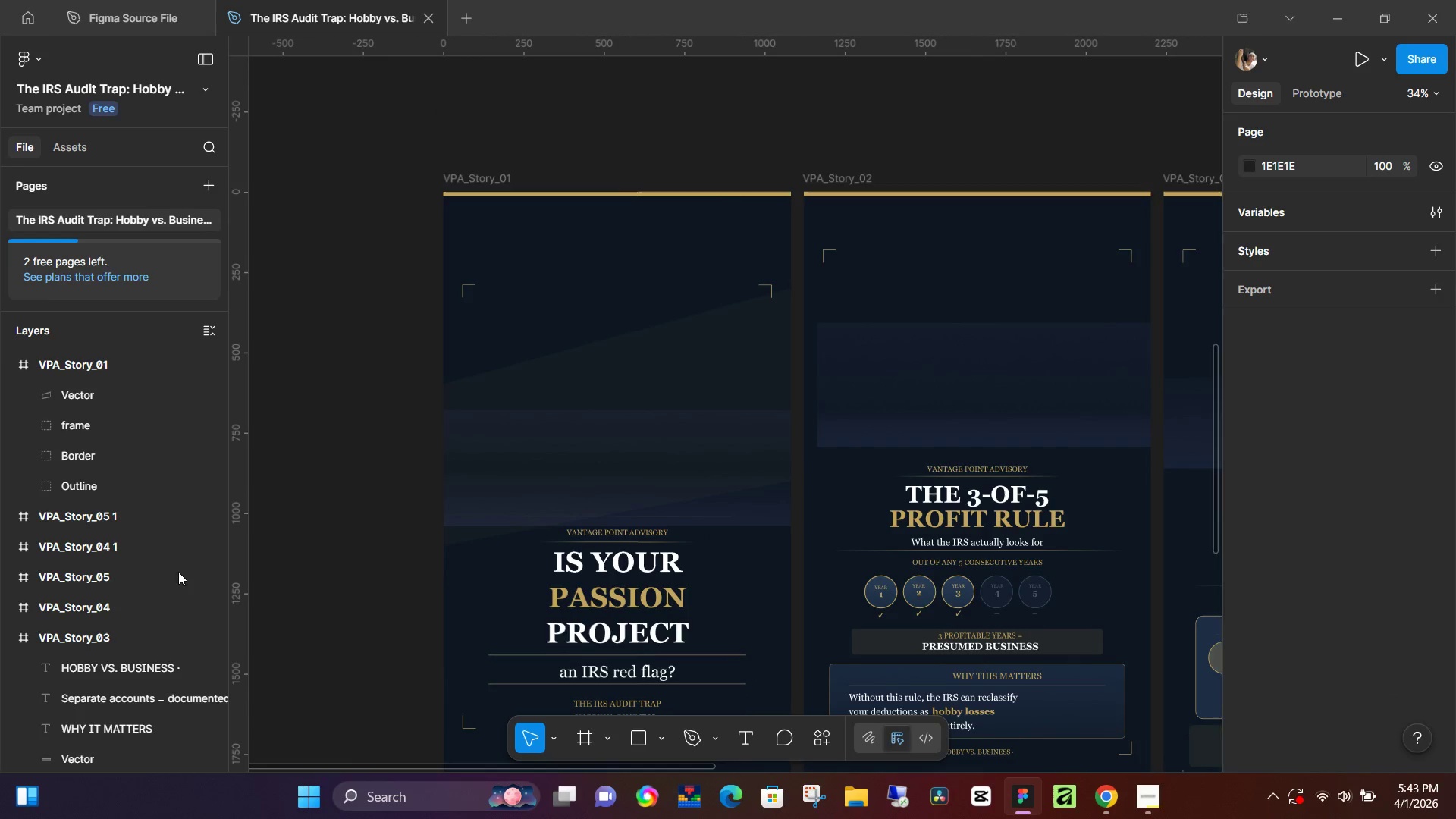 
scroll: coordinate [112, 557], scroll_direction: down, amount: 4.0
 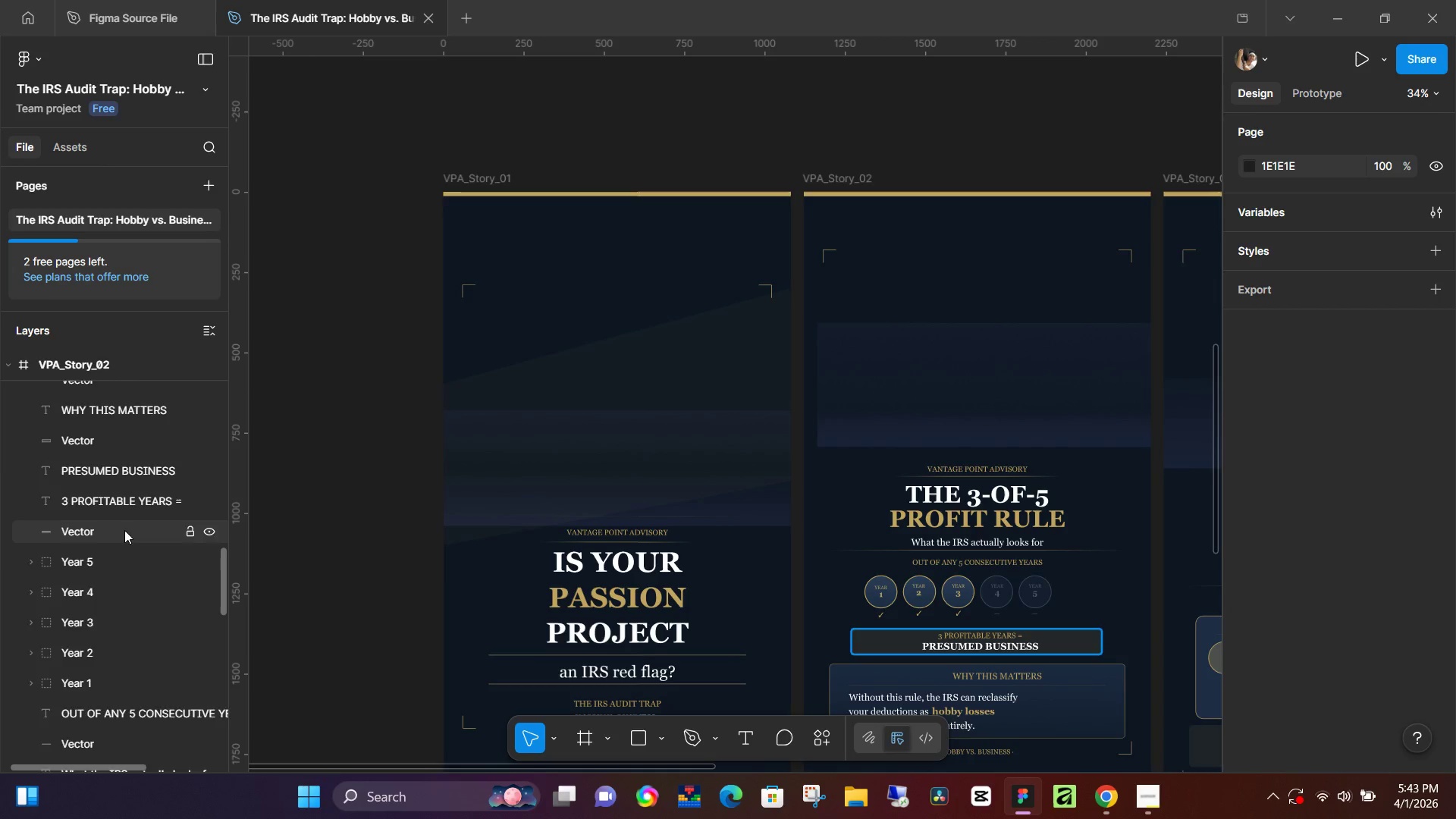 
scroll: coordinate [128, 534], scroll_direction: up, amount: 4.0
 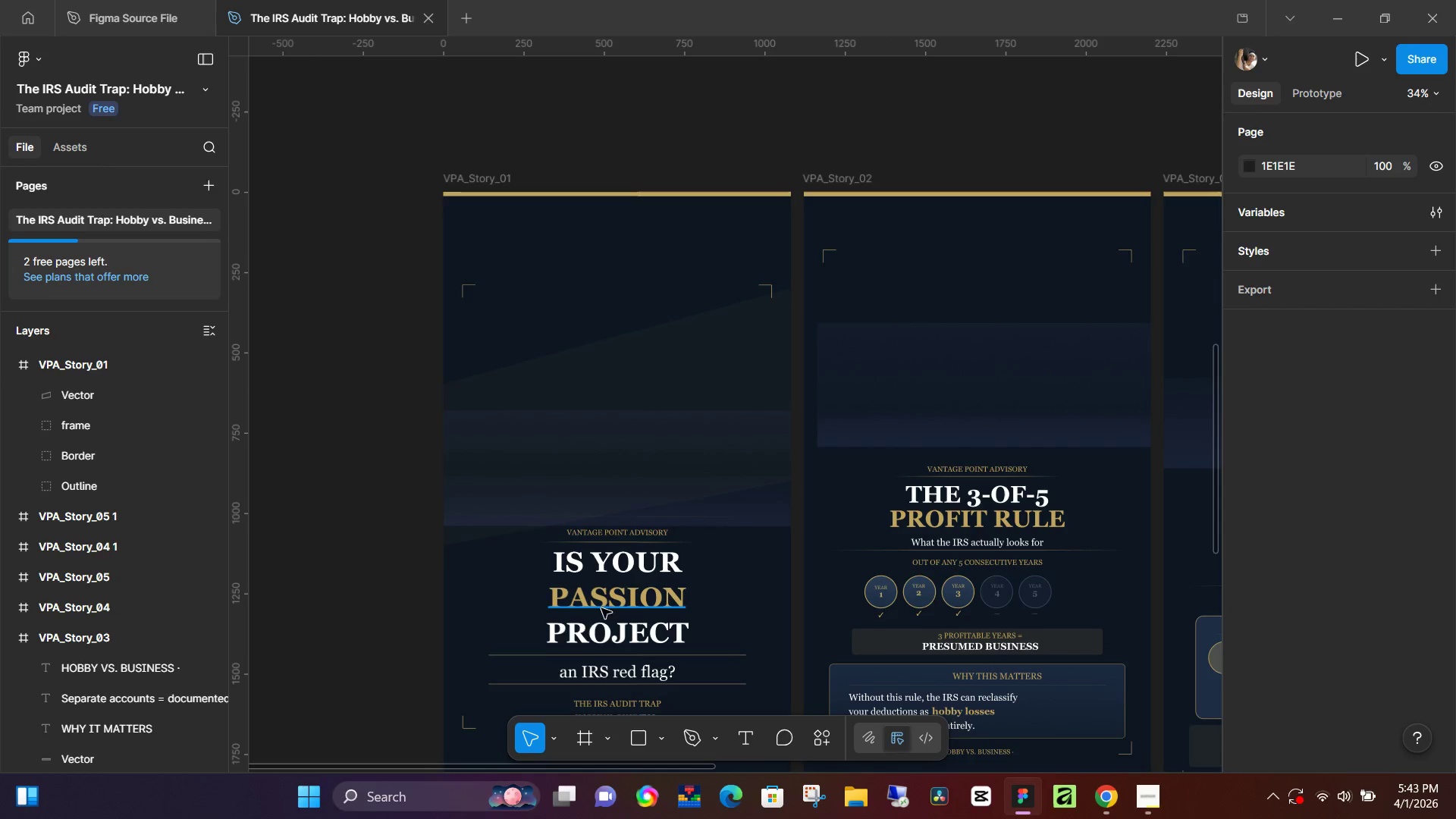 
left_click([588, 619])
 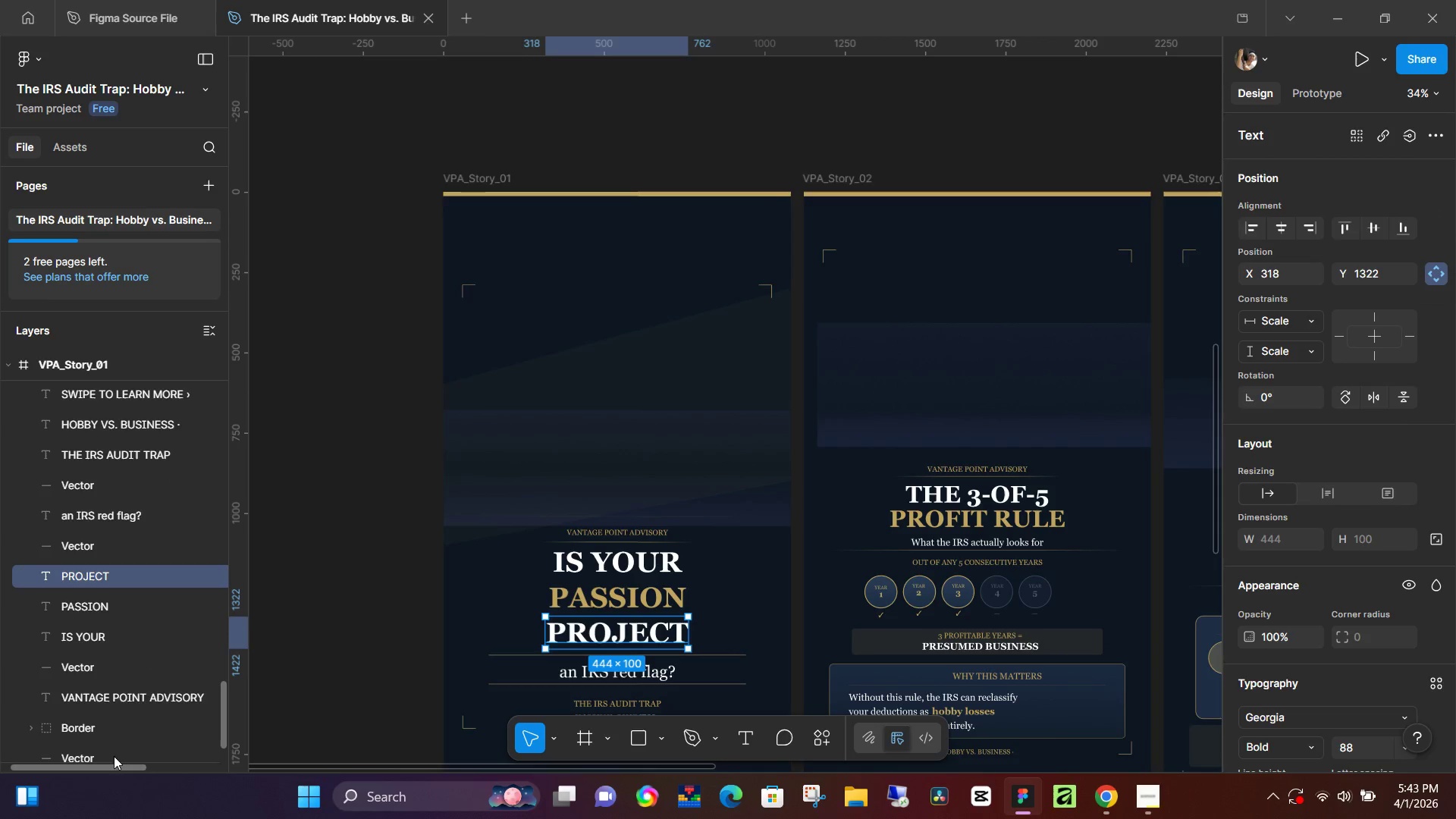 
scroll: coordinate [136, 667], scroll_direction: down, amount: 3.0
 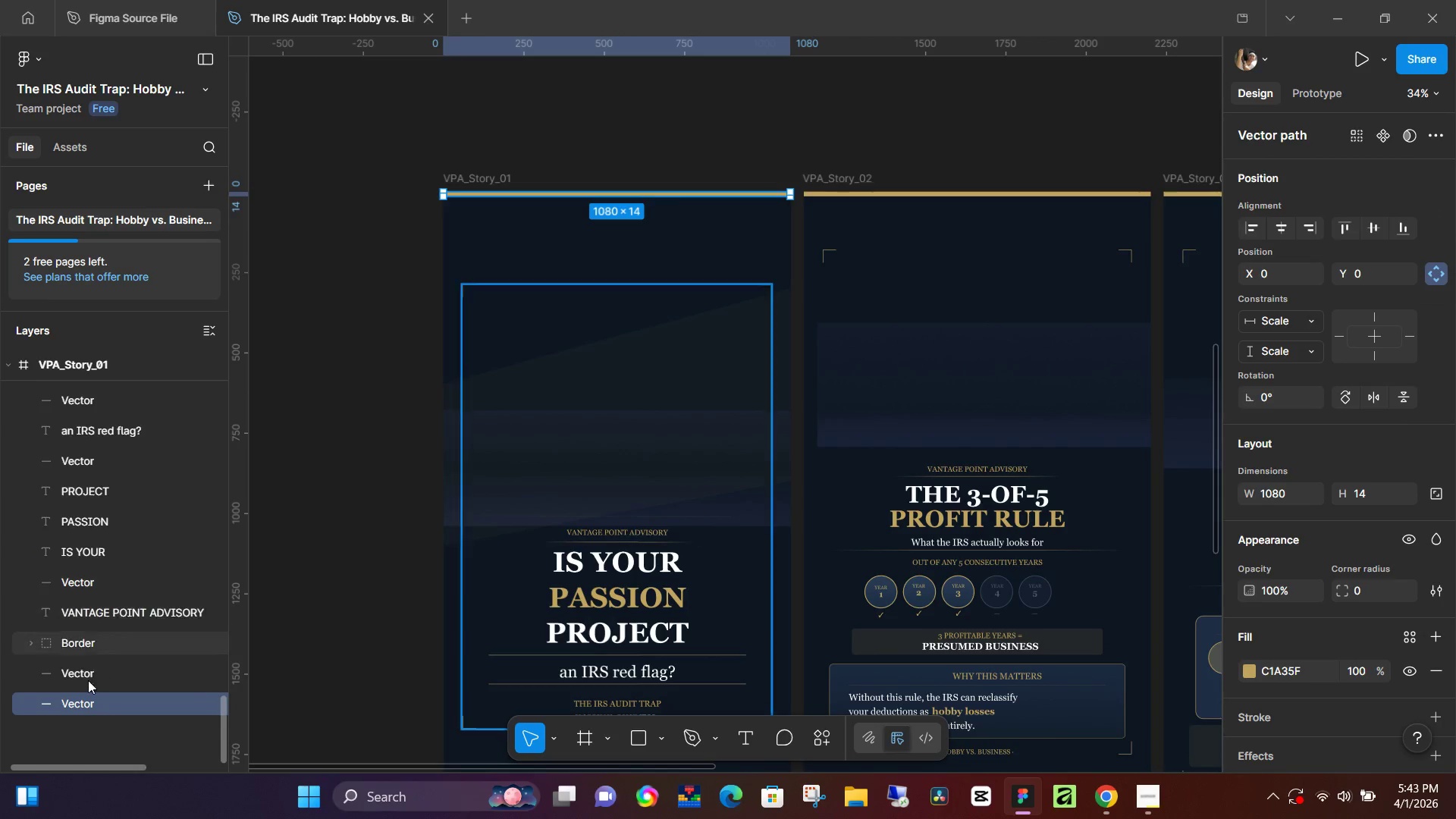 
left_click([93, 635])
 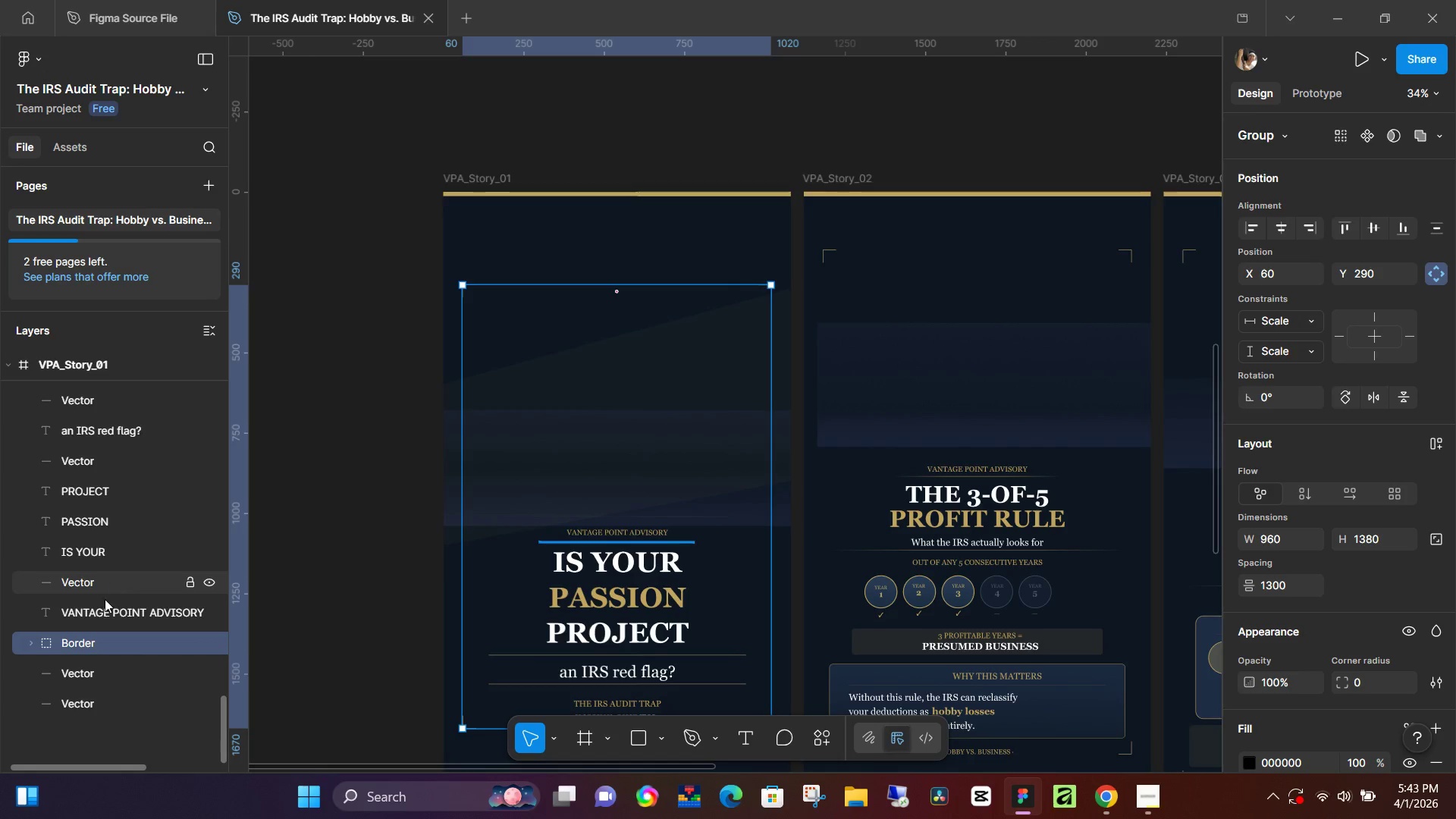 
left_click([99, 606])
 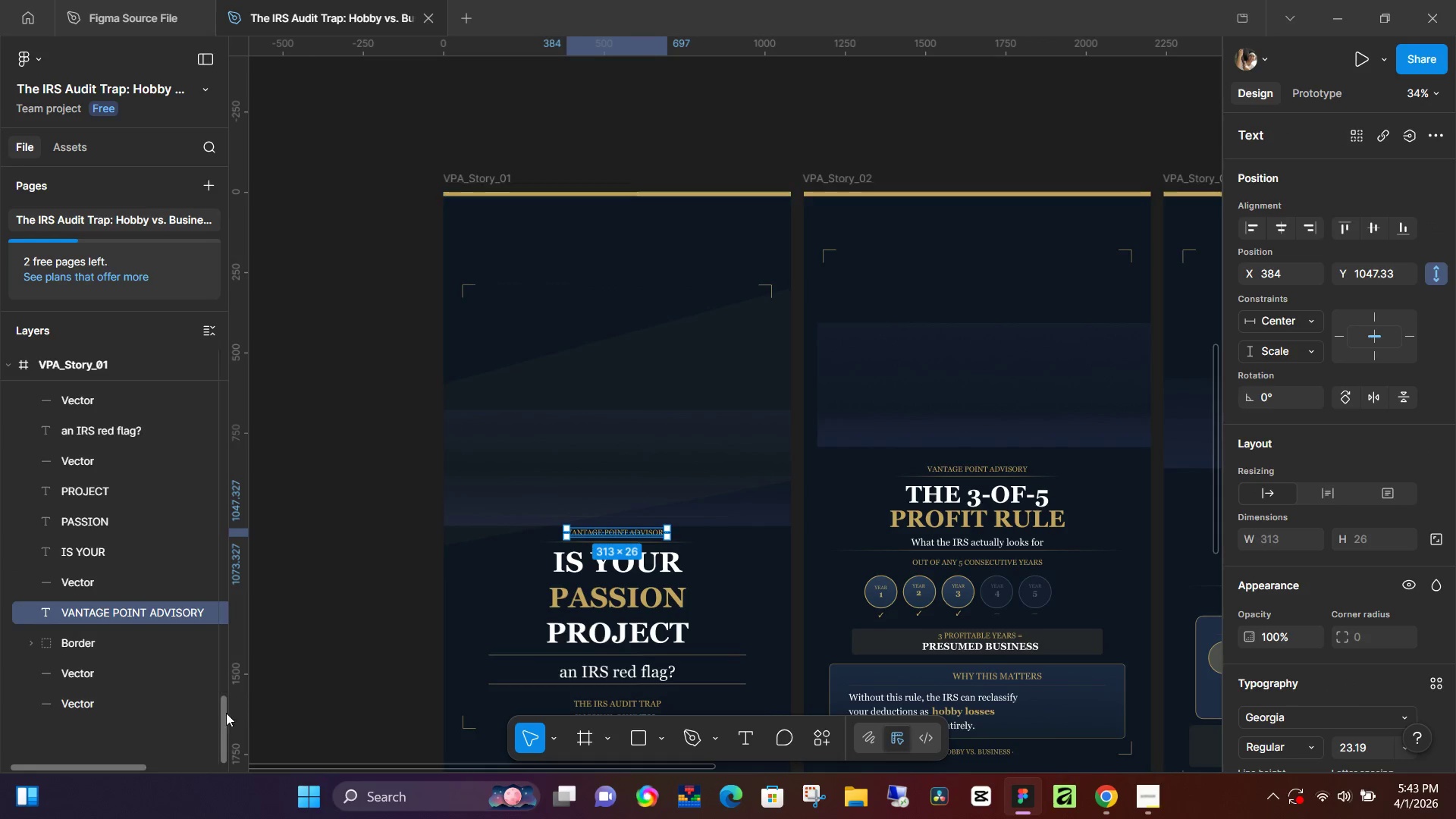 
left_click_drag(start_coordinate=[226, 713], to_coordinate=[220, 648])
 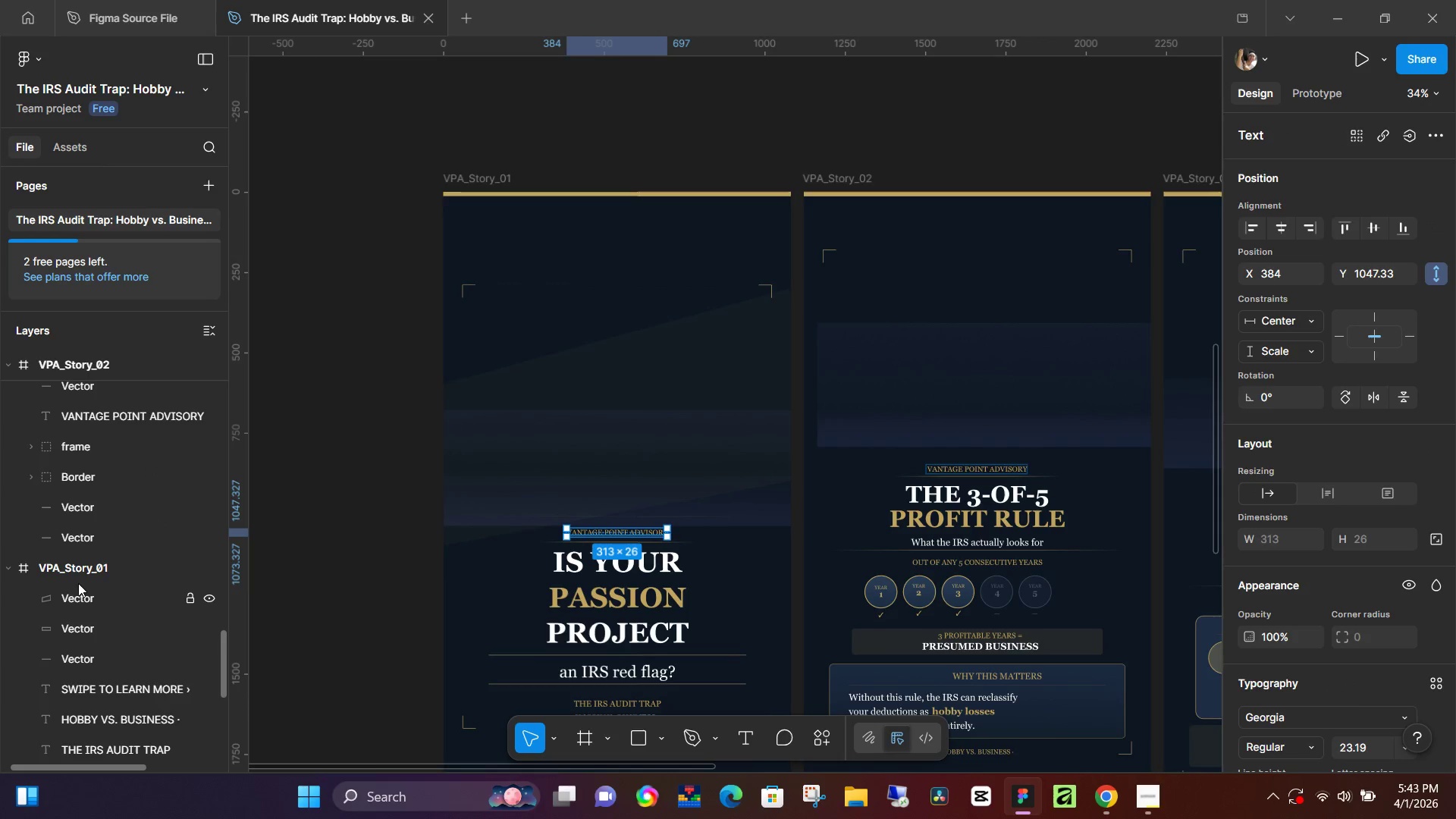 
hold_key(key=ShiftLeft, duration=0.86)
left_click([78, 583])
 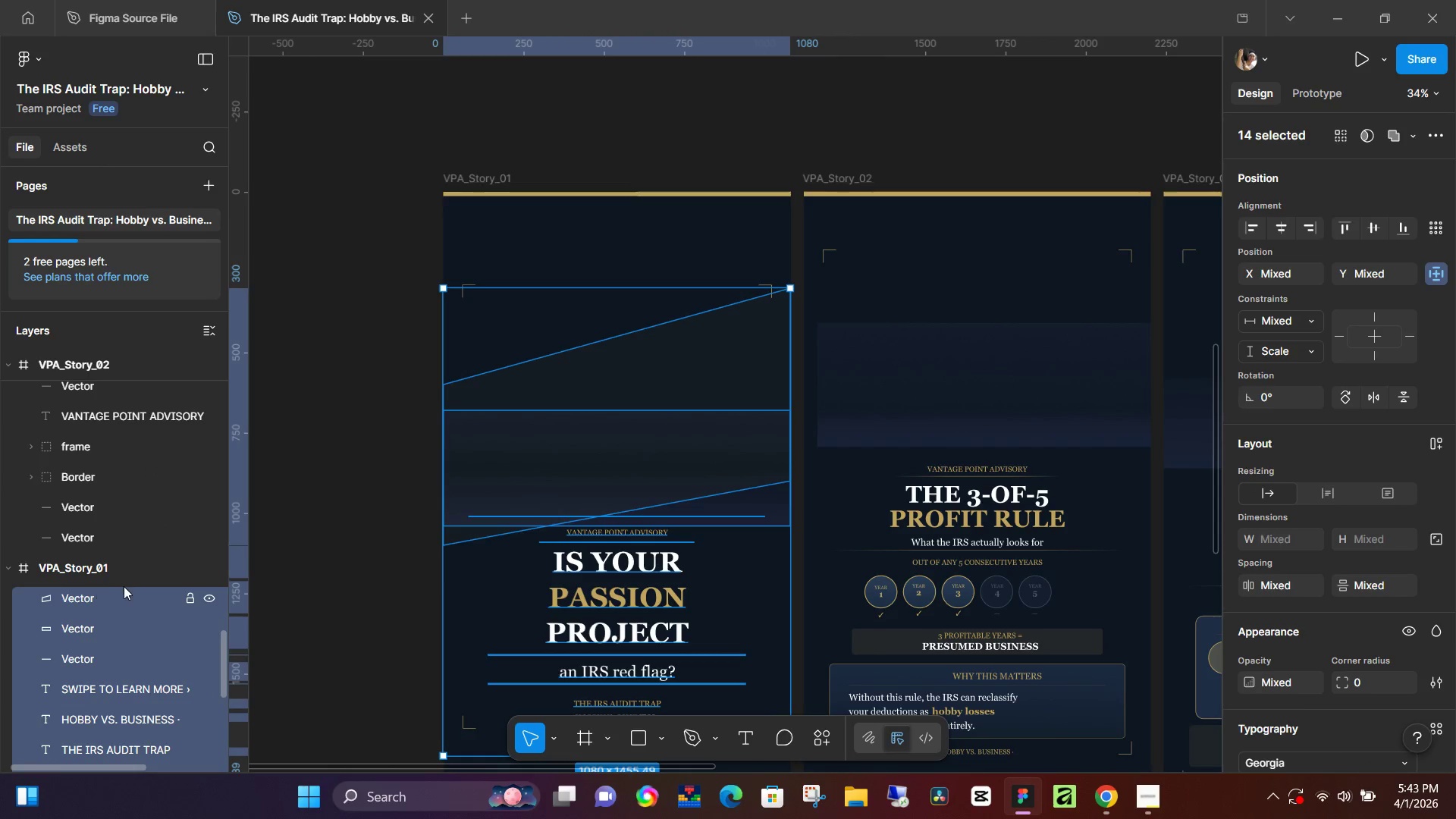 
key(Control+ControlLeft)
 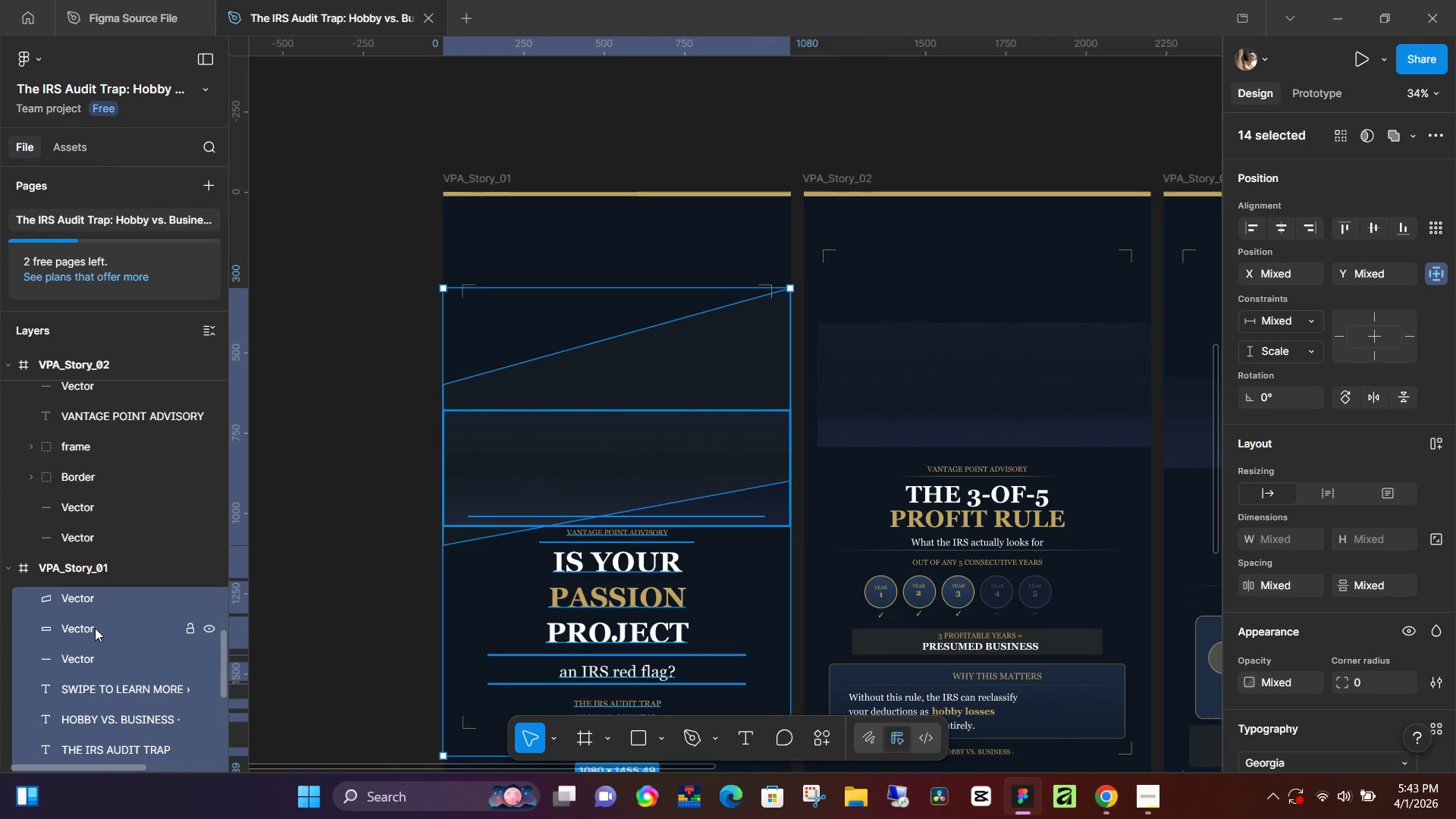 
hold_key(key=ShiftLeft, duration=1.52)
left_click([74, 660])
 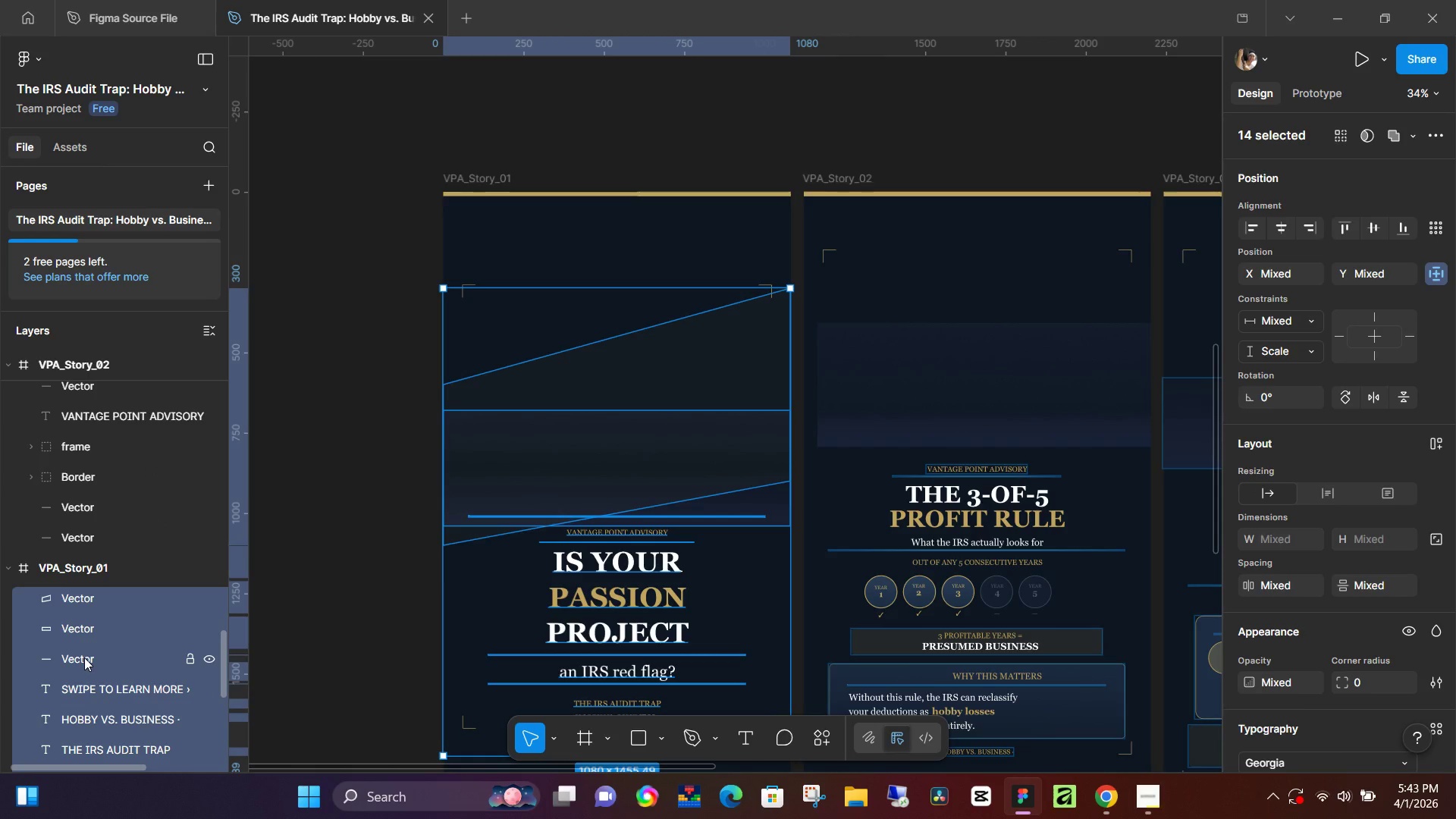 
hold_key(key=ShiftLeft, duration=0.36)
 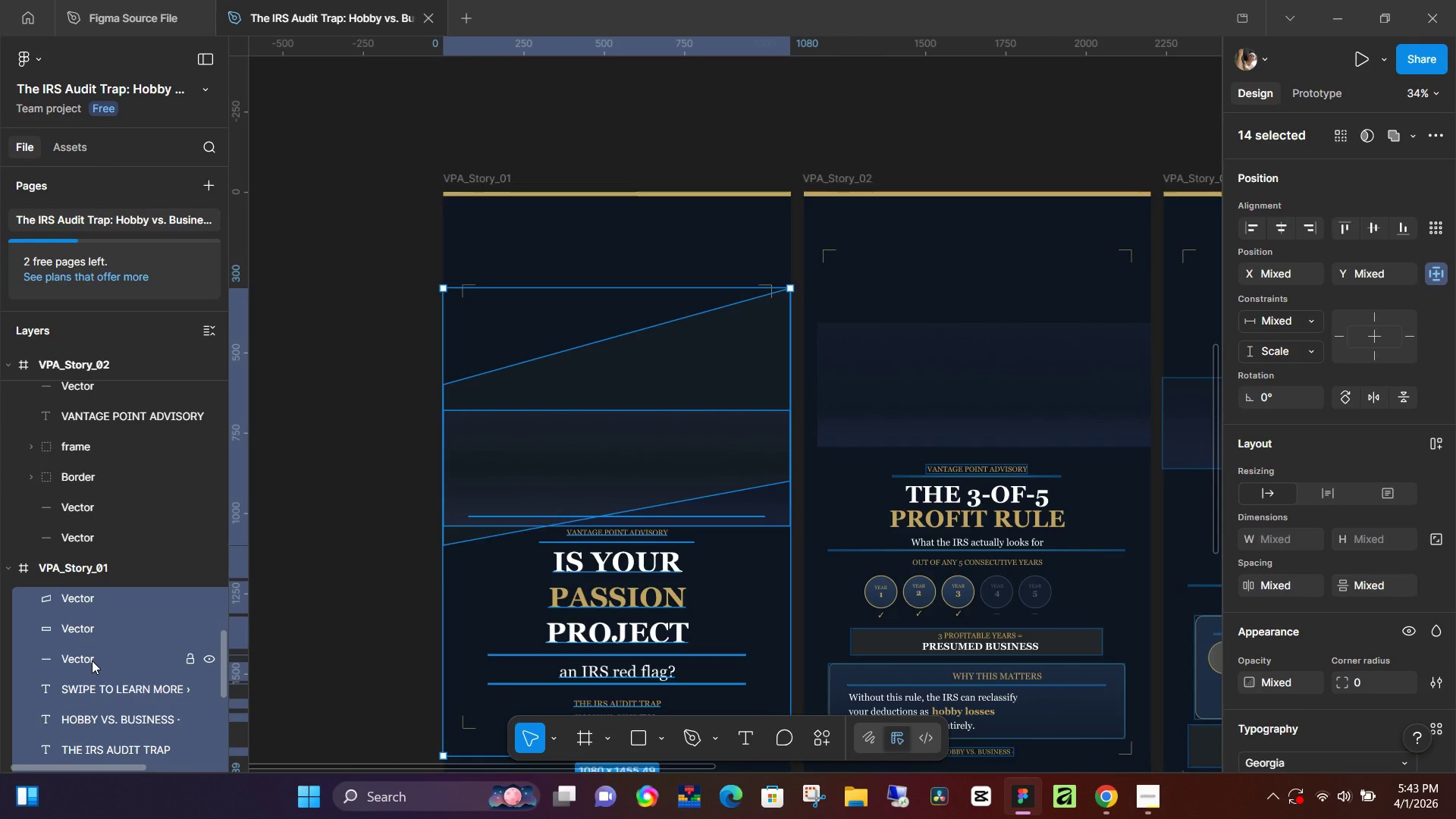 
hold_key(key=ShiftLeft, duration=1.11)
left_click([92, 661])
 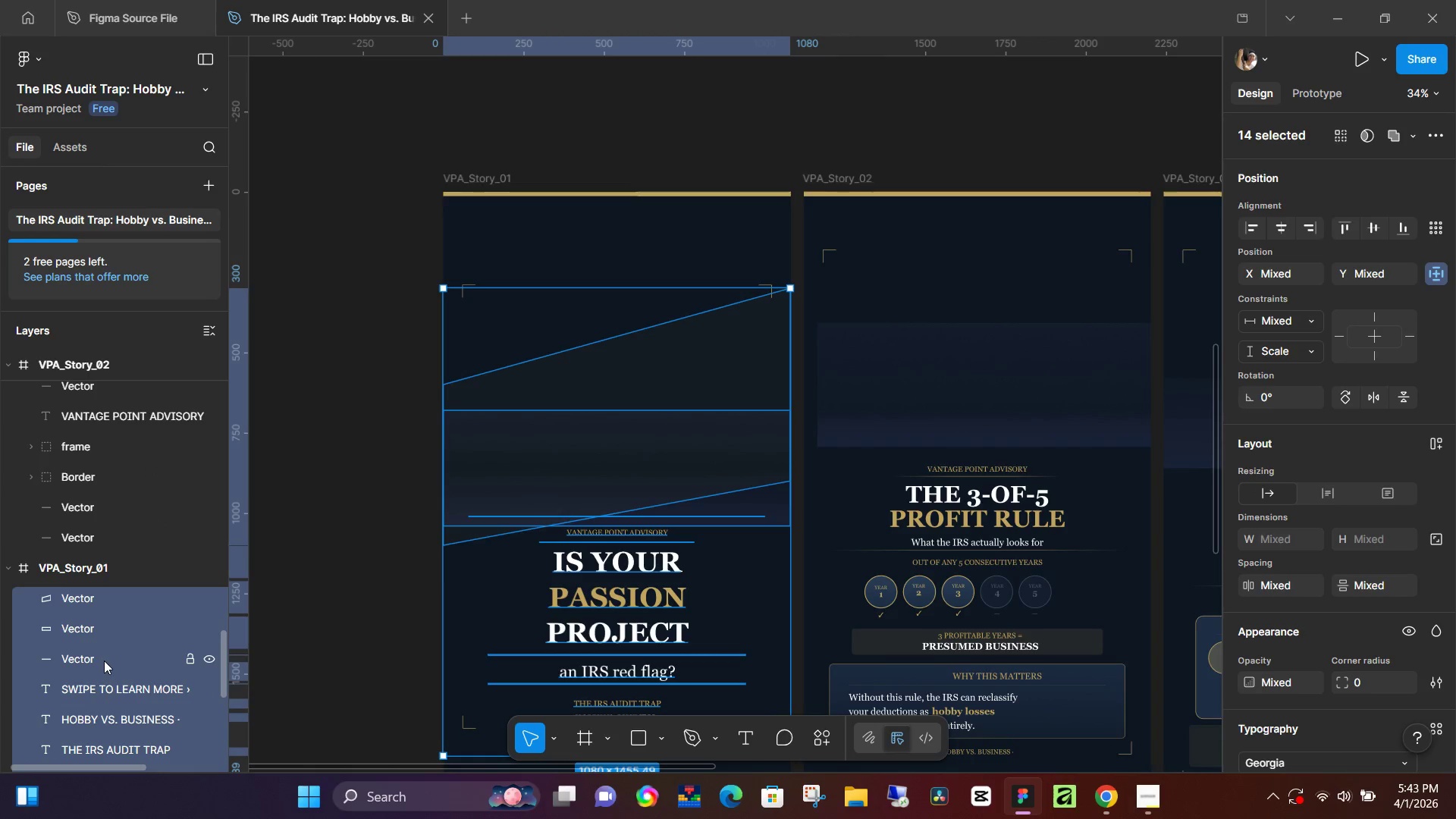 
left_click([104, 661])
 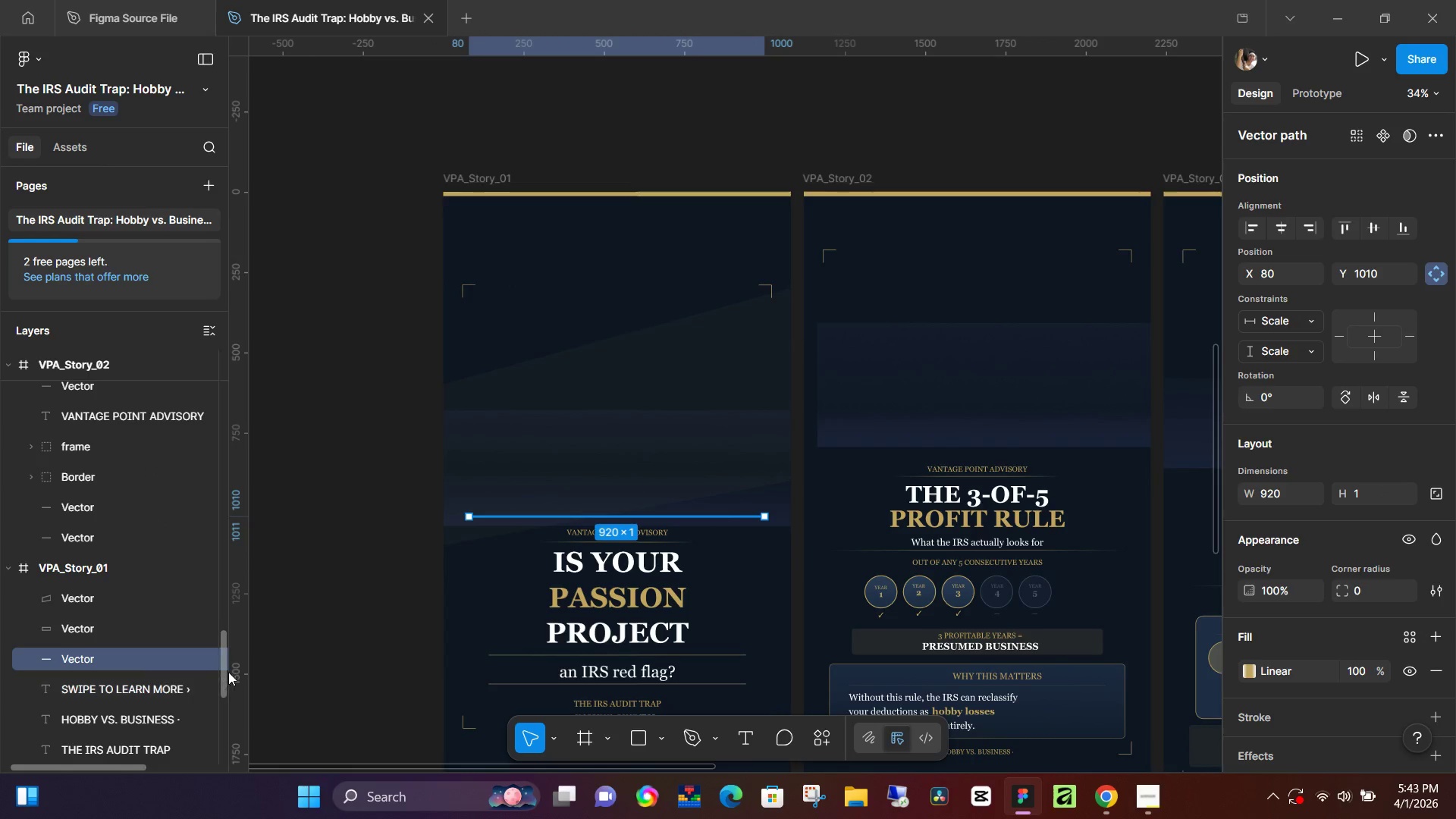 
left_click_drag(start_coordinate=[228, 667], to_coordinate=[219, 736])
 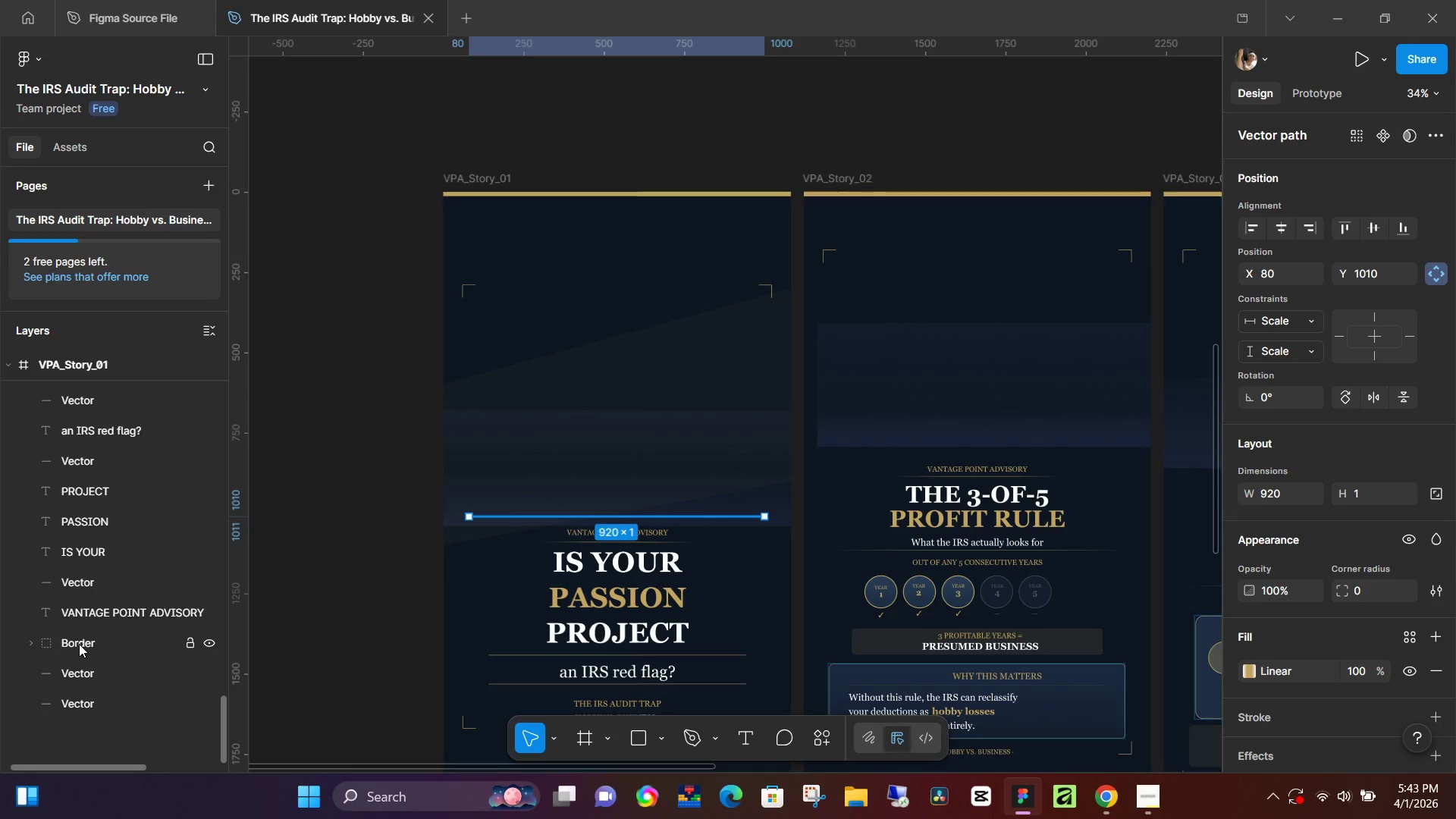 
hold_key(key=ShiftLeft, duration=0.72)
left_click([77, 639])
 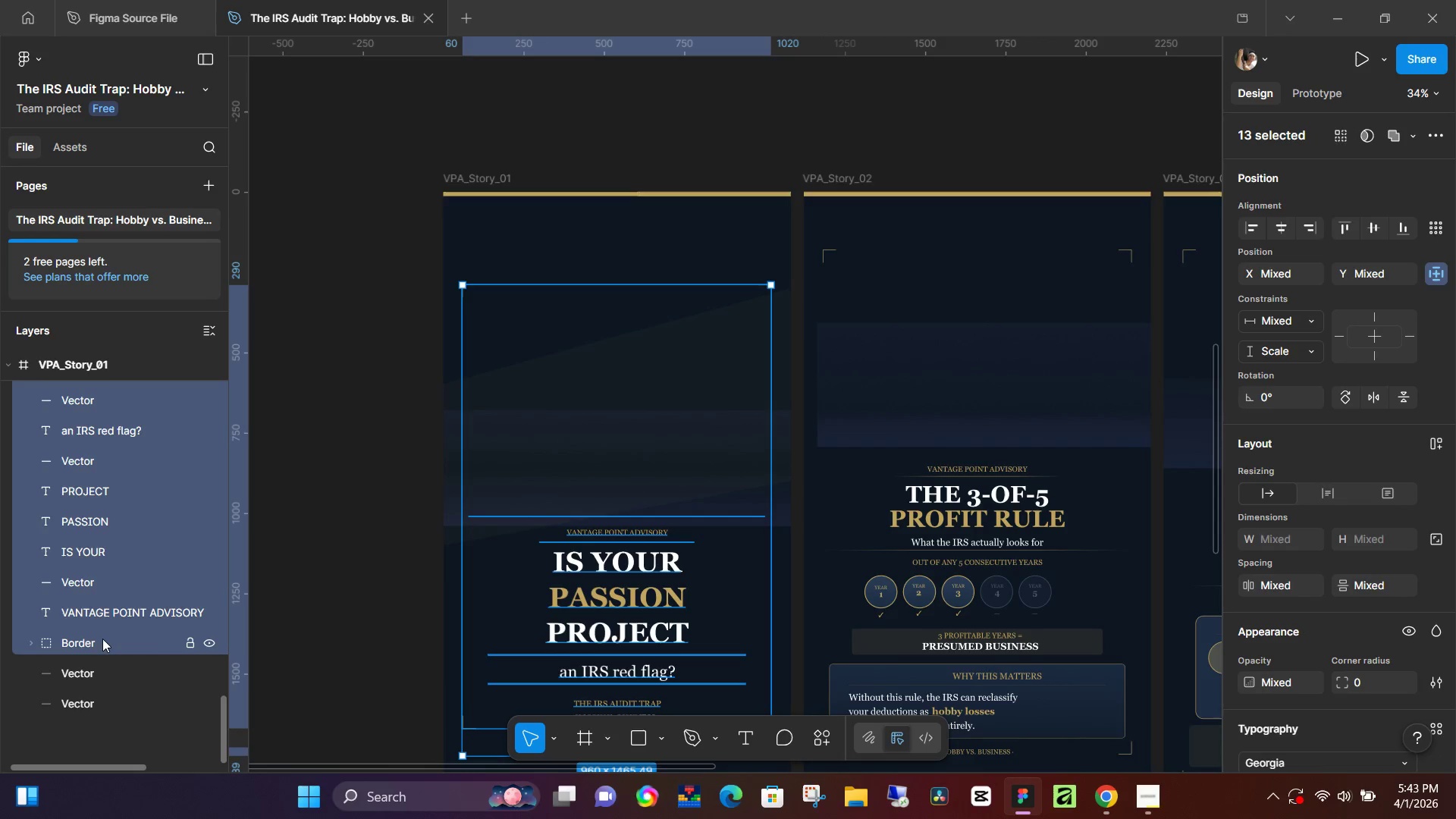 
hold_key(key=ControlLeft, duration=0.48)
 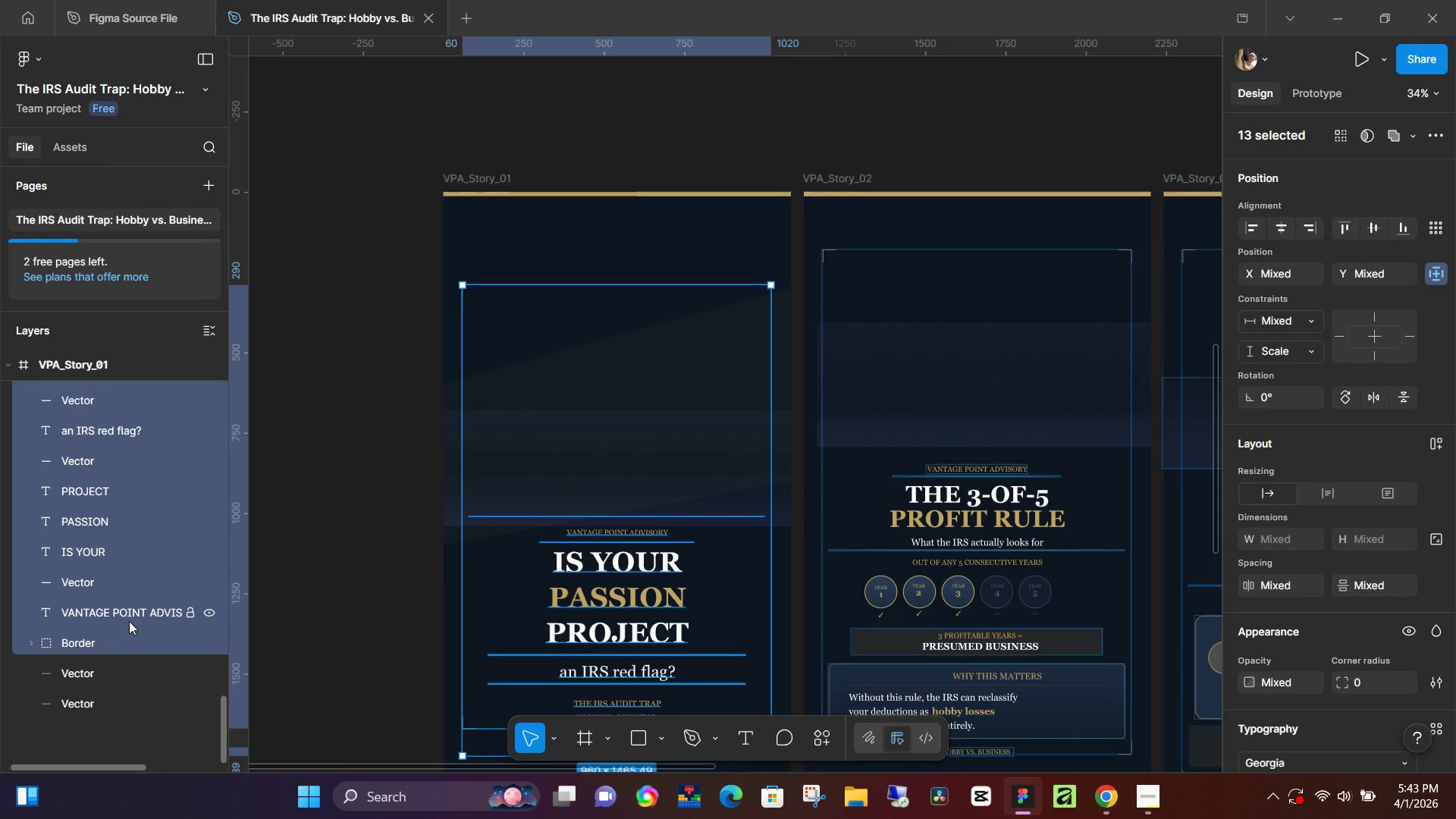 
hold_key(key=ShiftLeft, duration=1.05)
left_click([123, 612])
 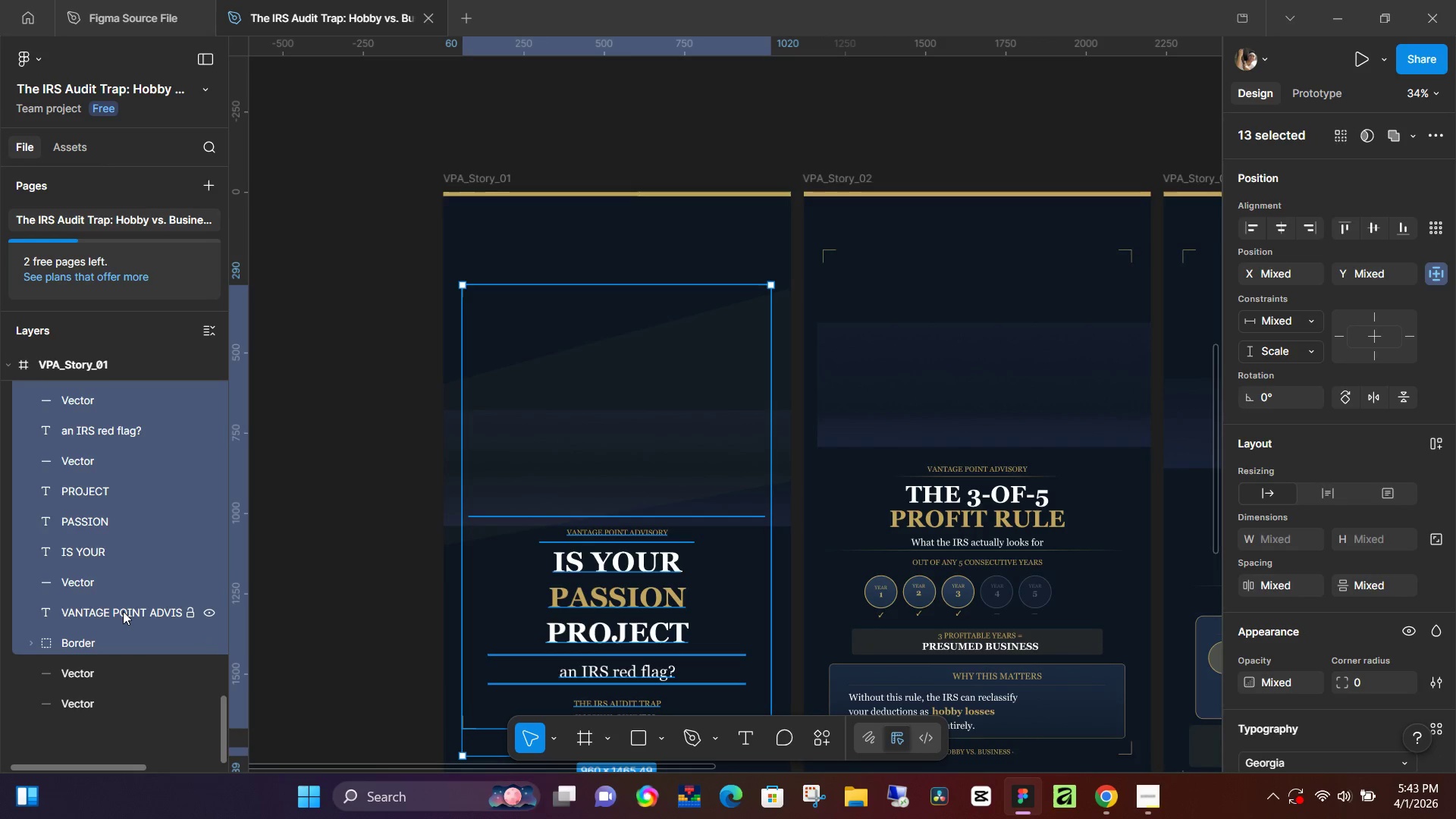 
left_click([123, 610])
 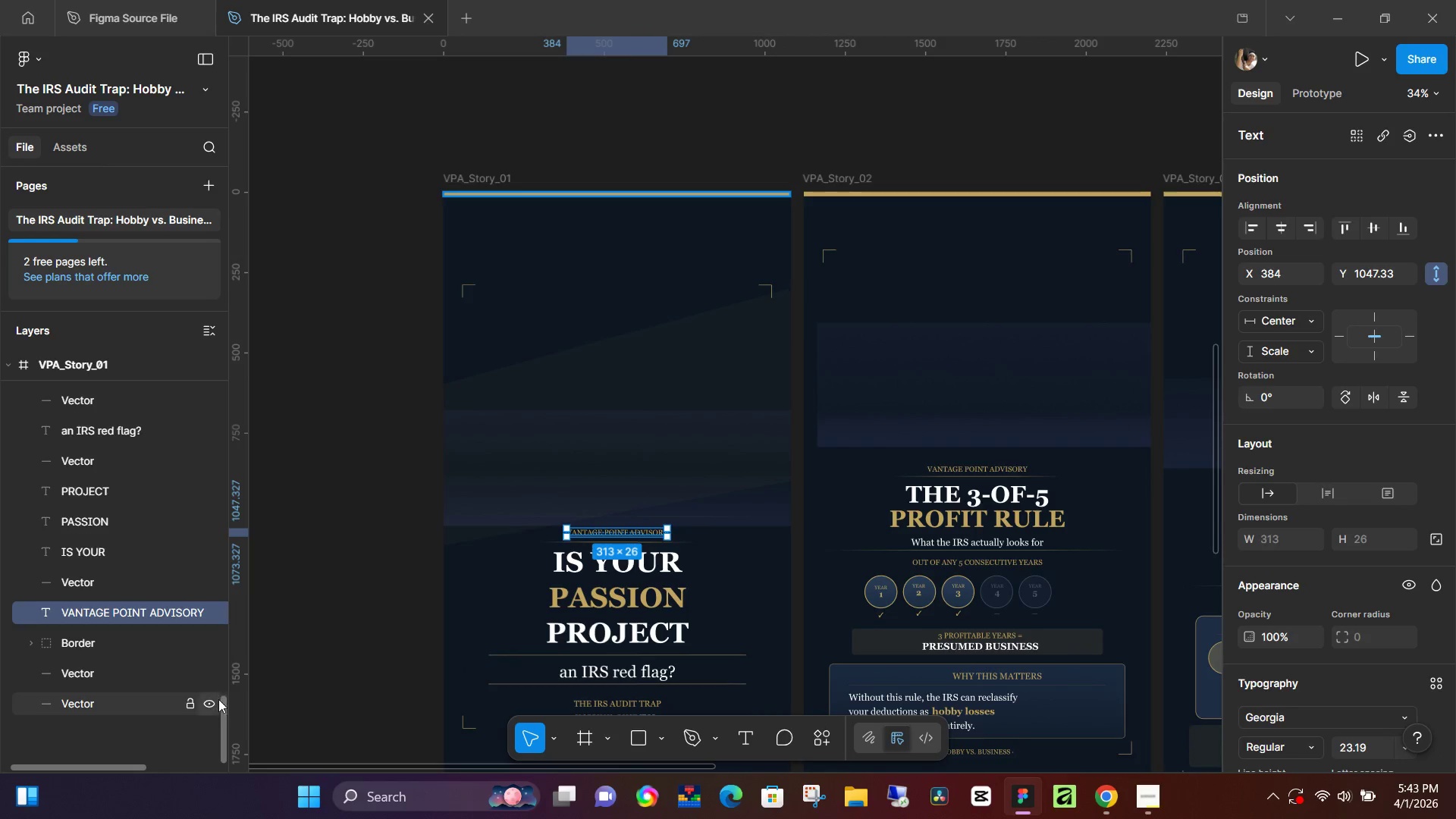 
left_click_drag(start_coordinate=[222, 710], to_coordinate=[239, 638])
 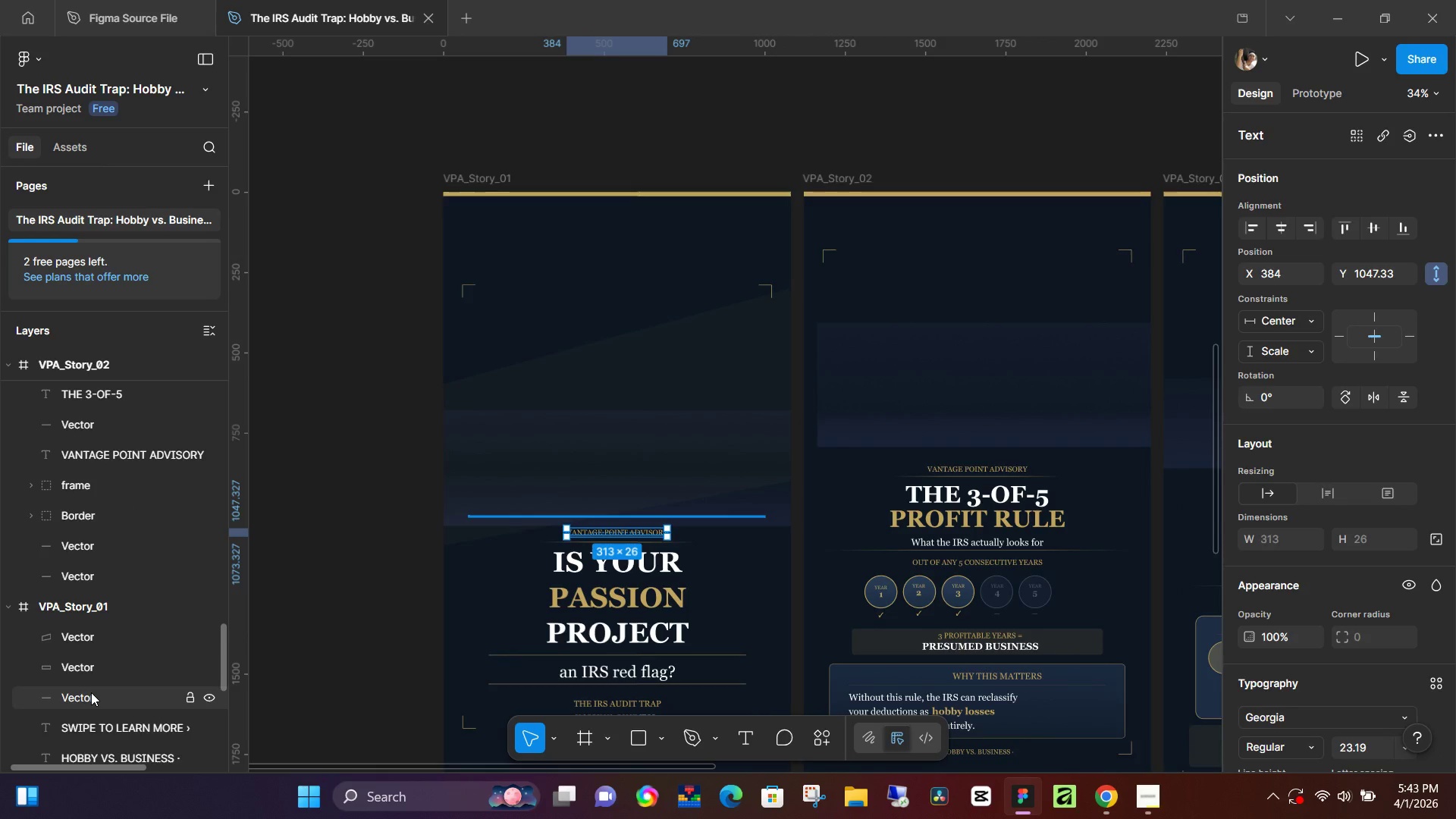 
hold_key(key=ShiftLeft, duration=0.75)
left_click([91, 692])
 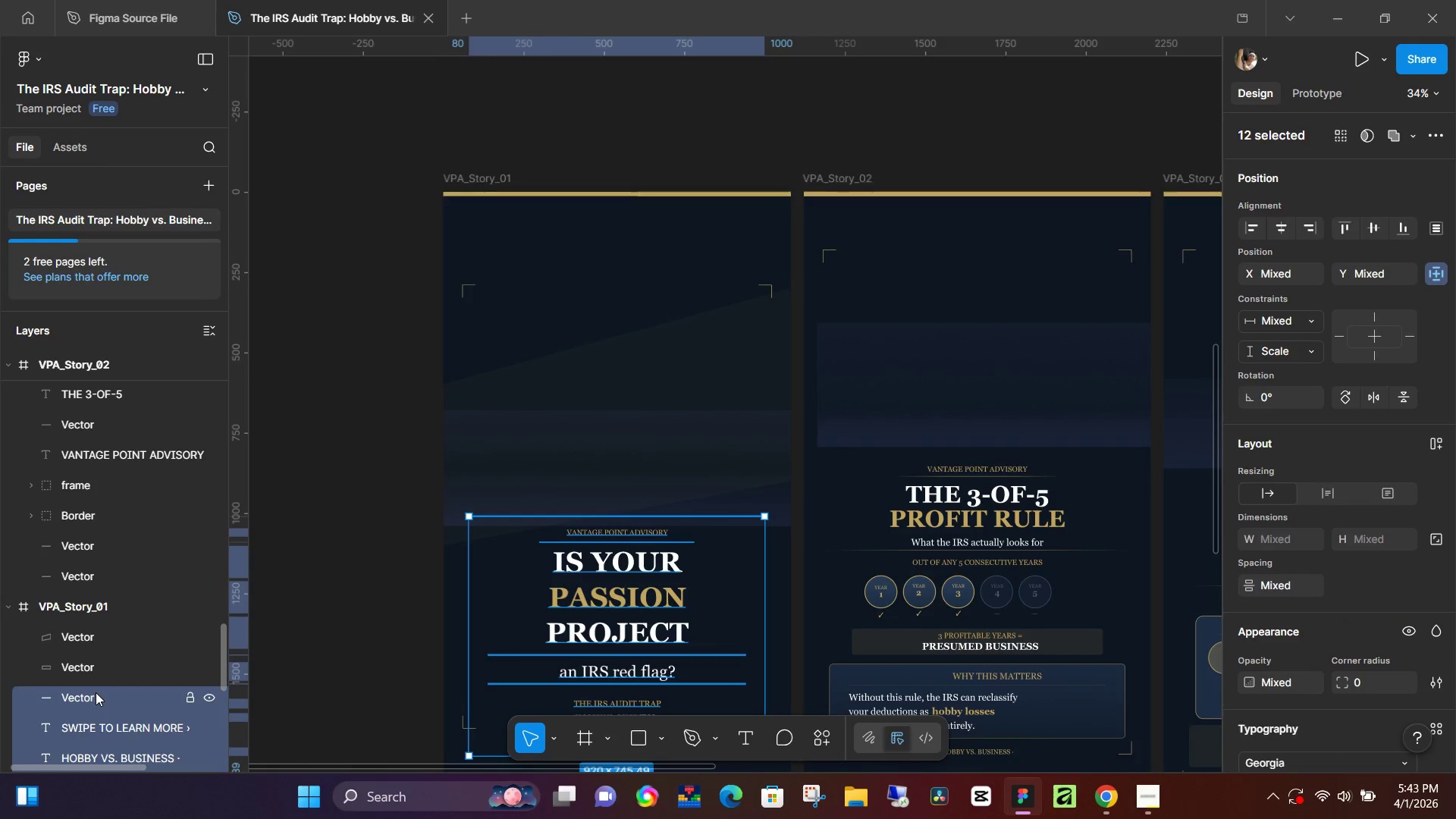 
key(Control+C)
 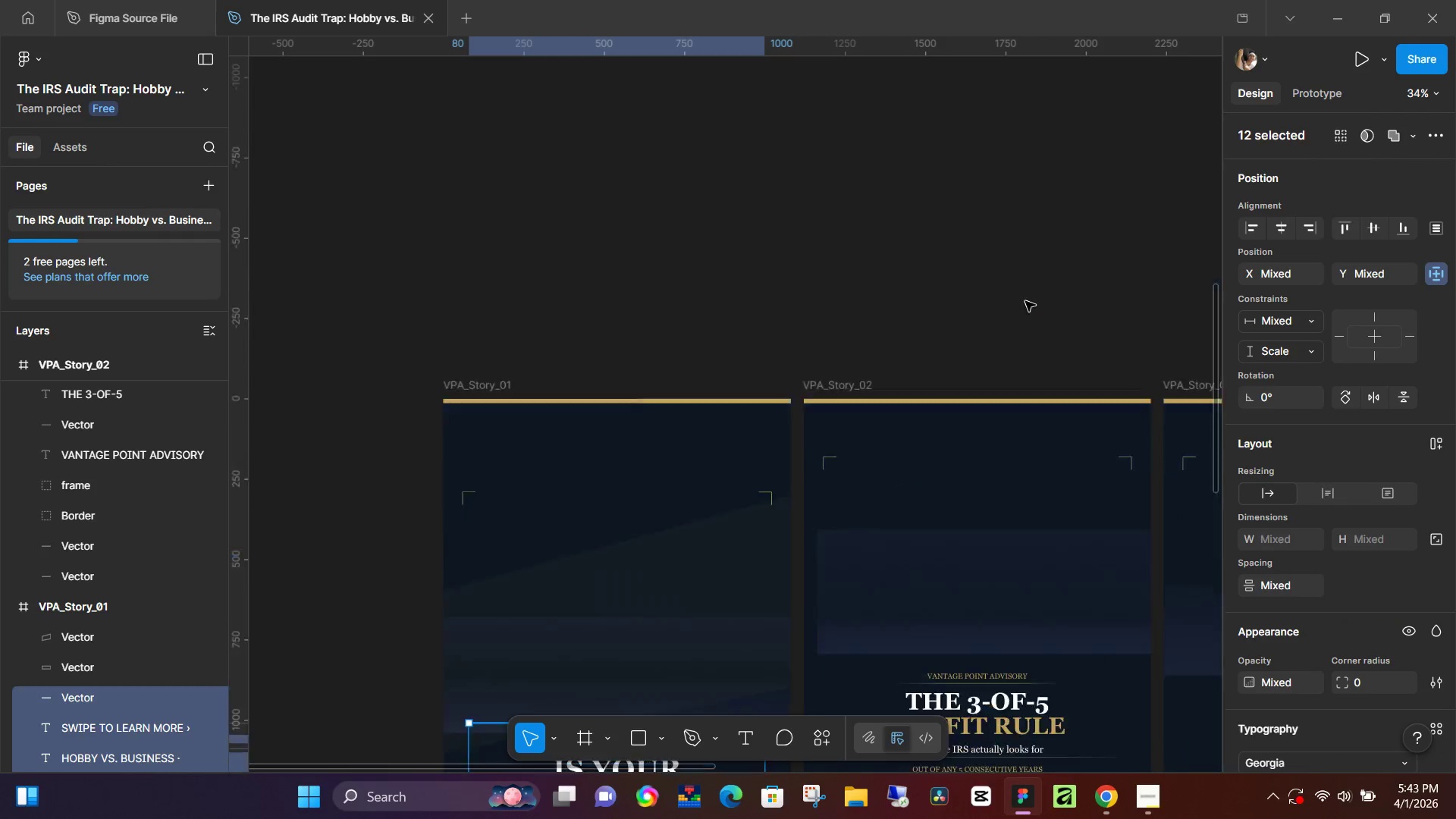 
hold_key(key=Space, duration=0.41)
 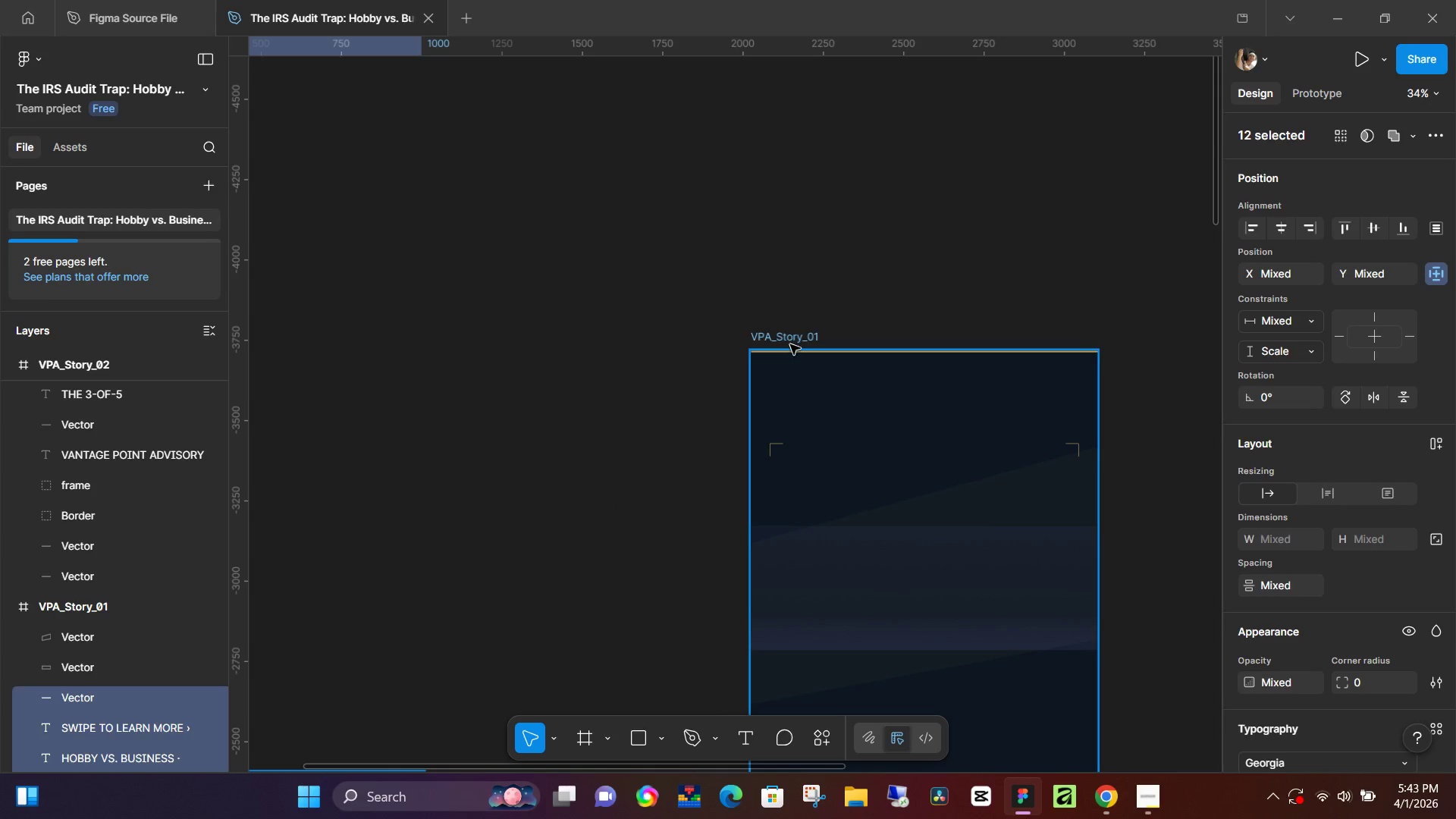 
left_click_drag(start_coordinate=[954, 256], to_coordinate=[610, 514])
 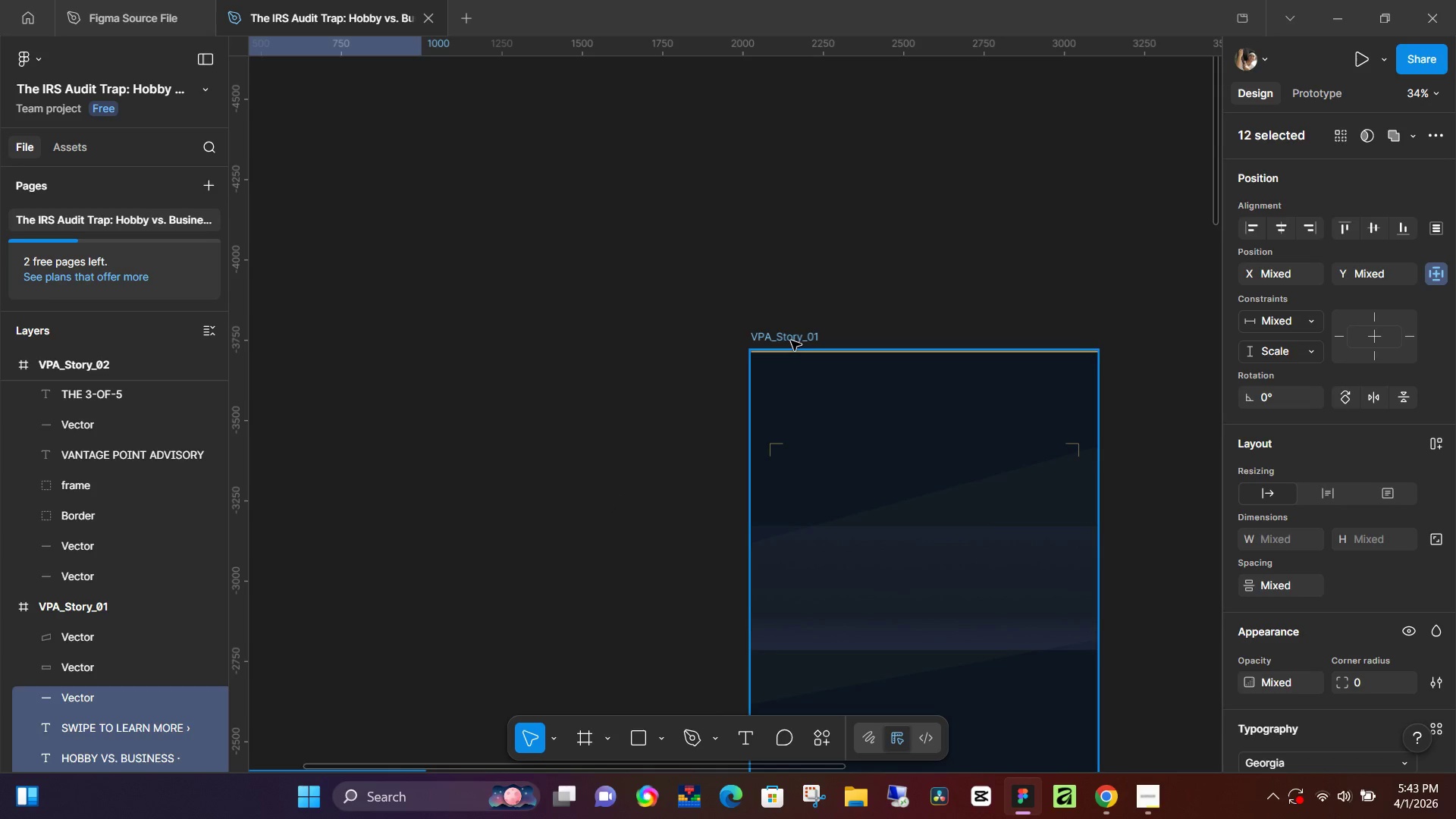 
scroll: coordinate [1038, 269], scroll_direction: up, amount: 14.0
 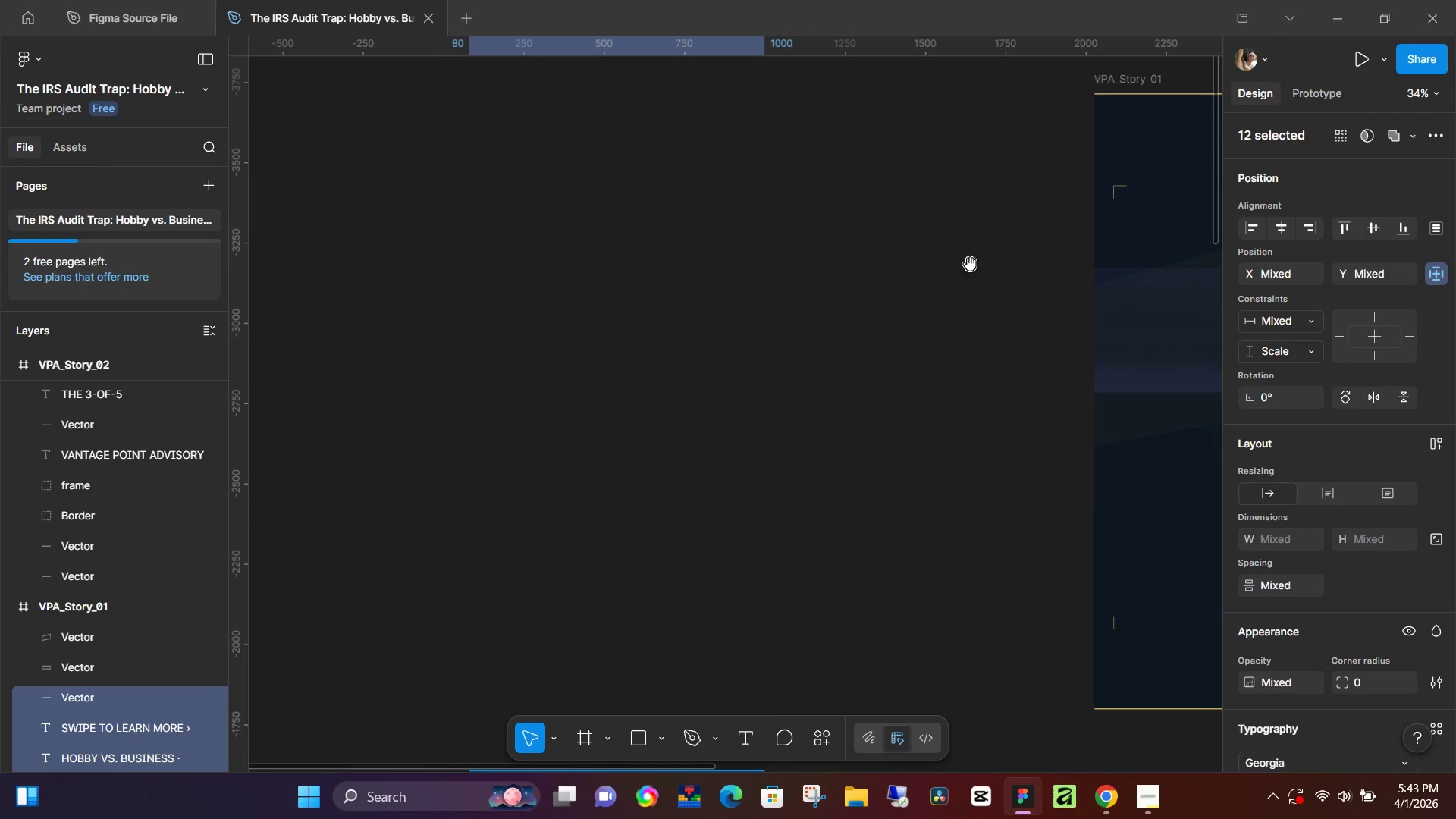 
left_click([790, 344])
 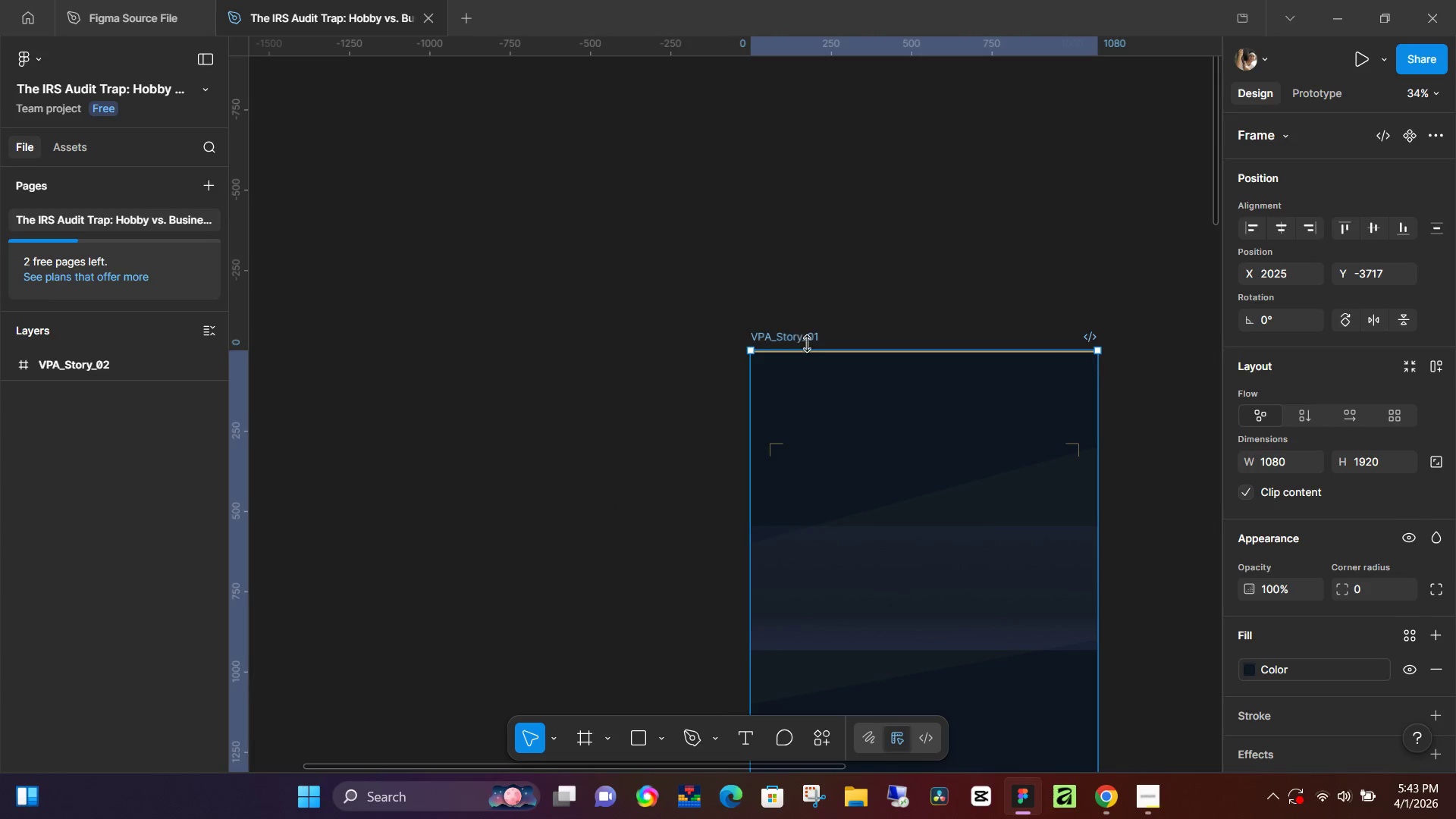 
key(Control+V)
 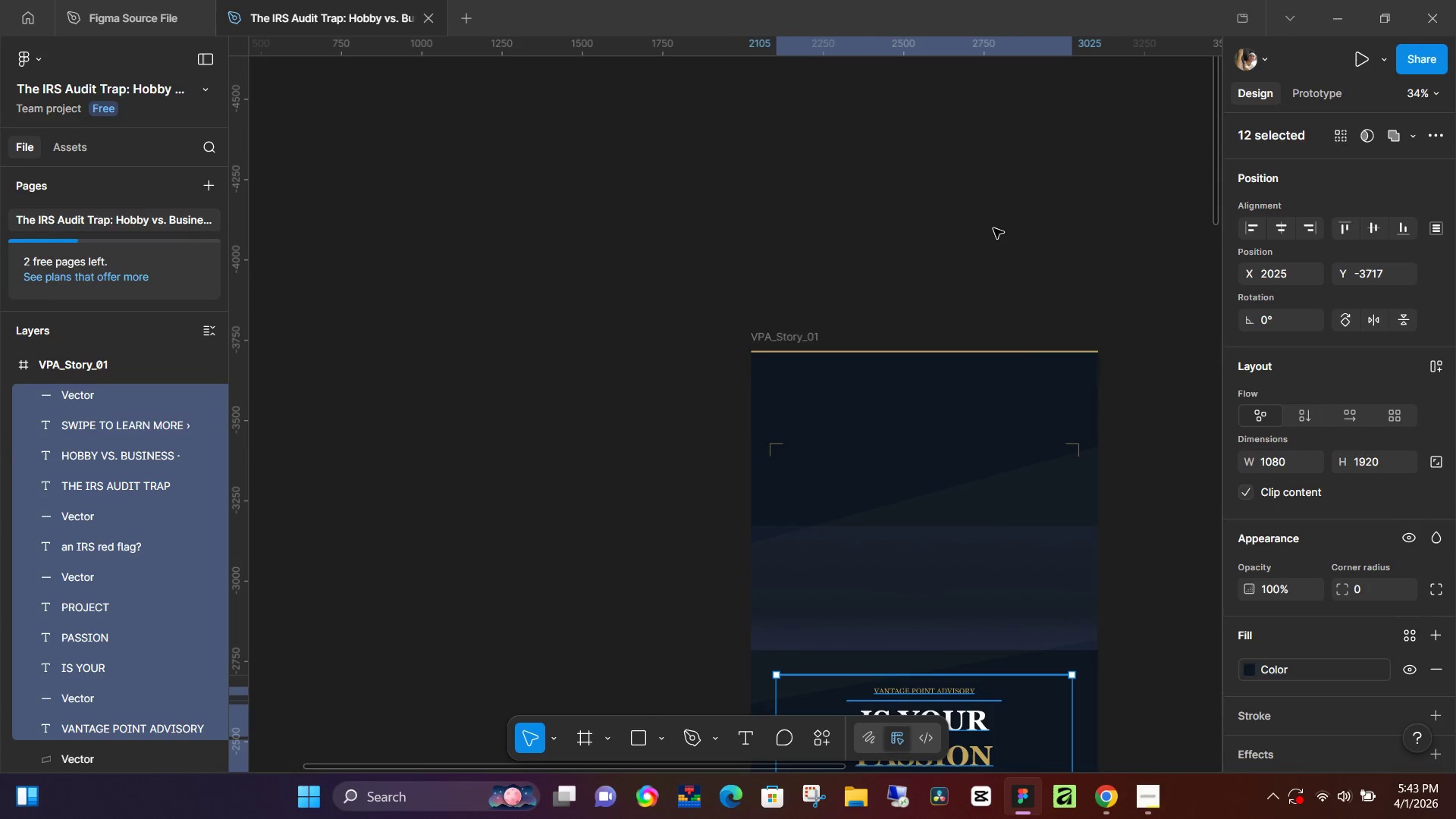 
scroll: coordinate [994, 228], scroll_direction: down, amount: 3.0
 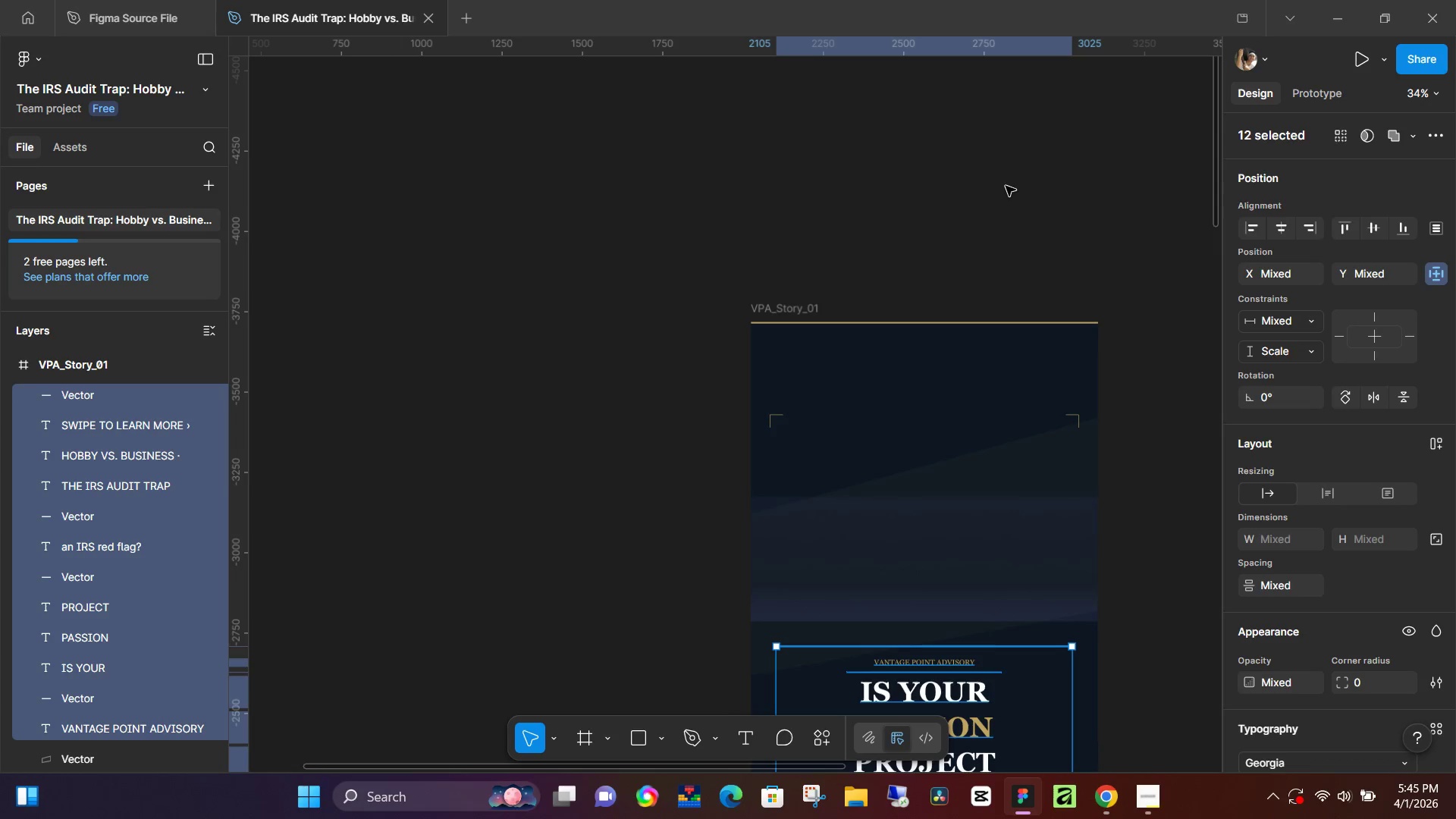 
wait(75.81)
 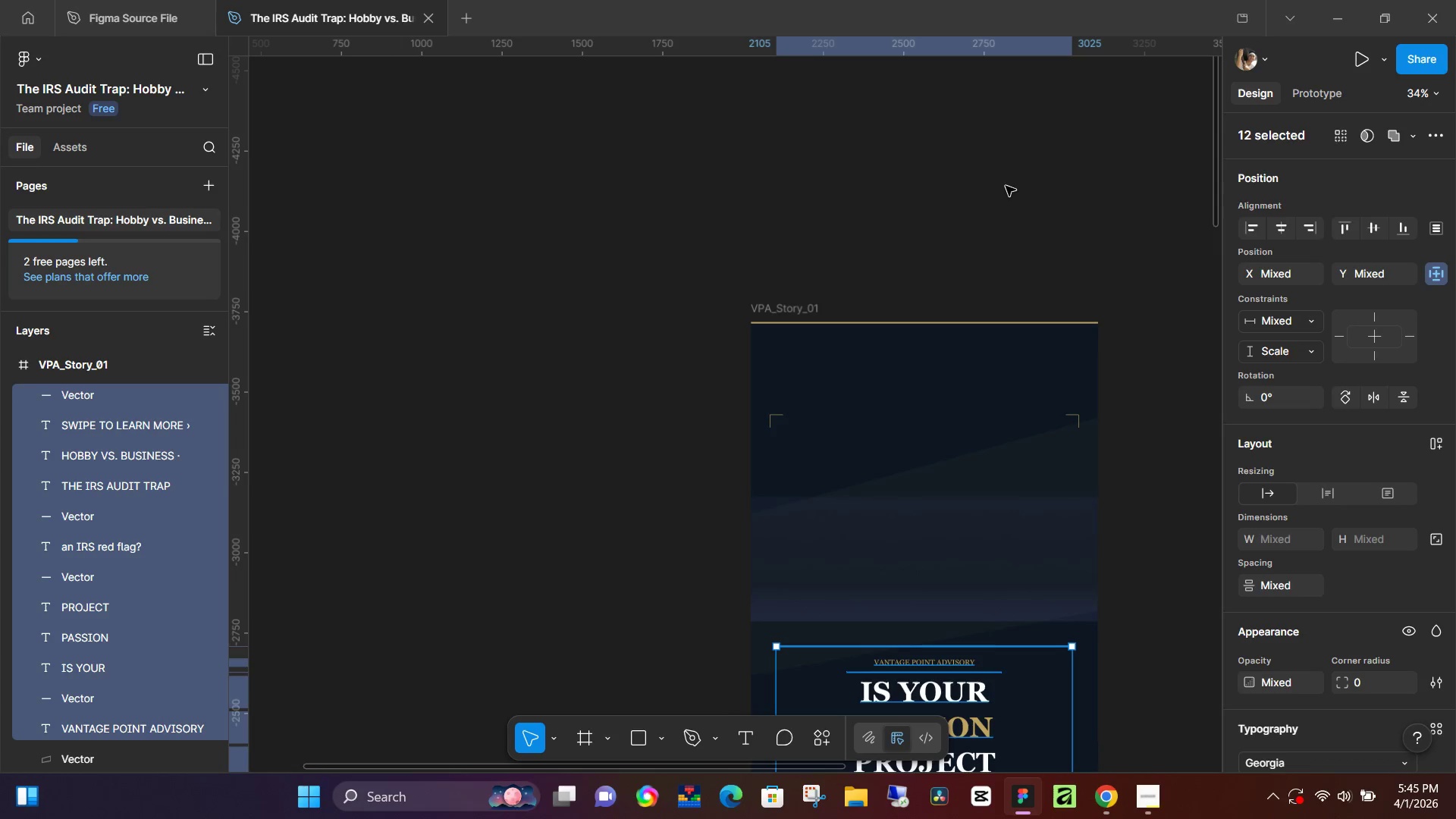 
left_click([952, 224])
 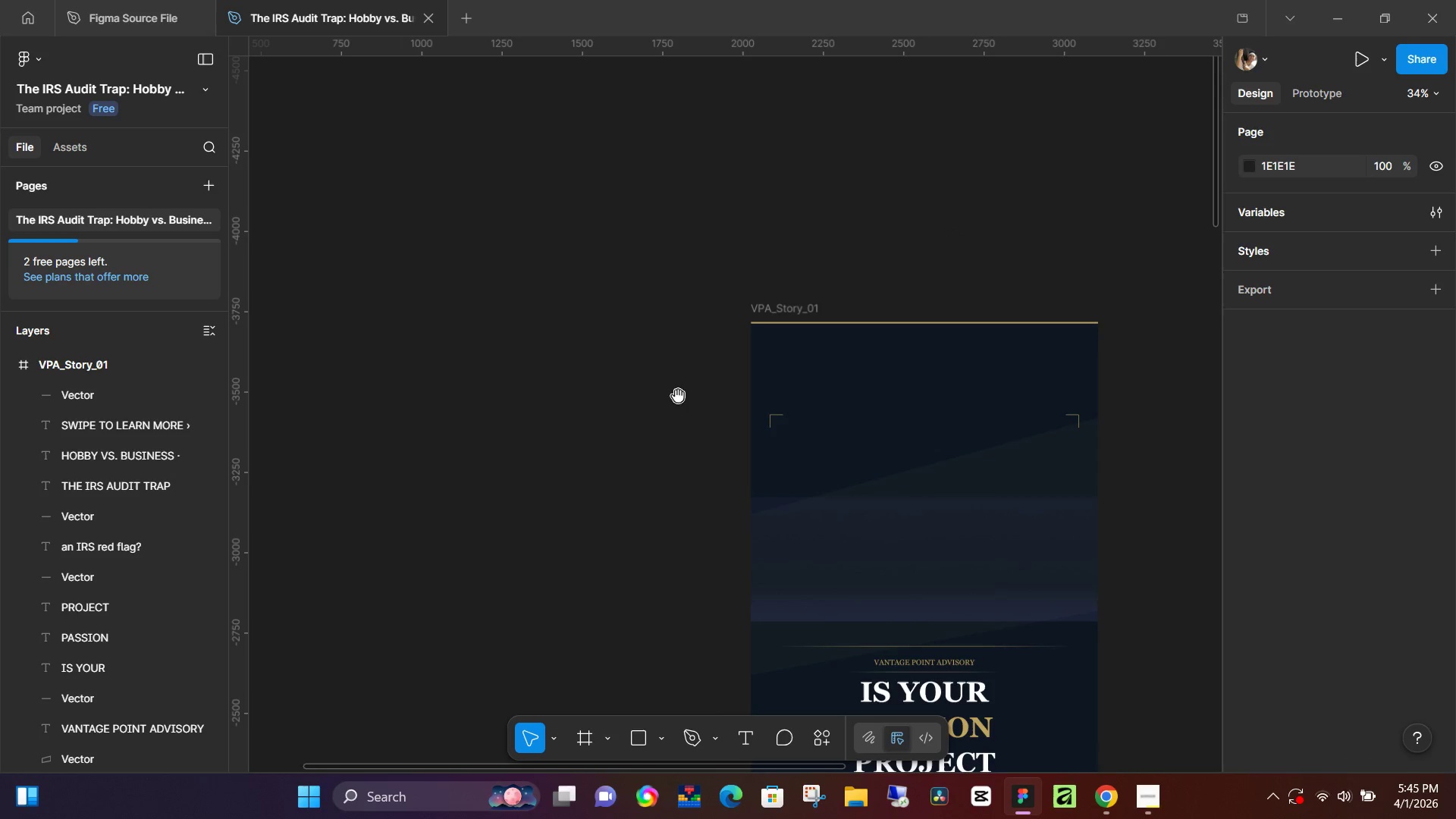 
hold_key(key=Space, duration=0.94)
 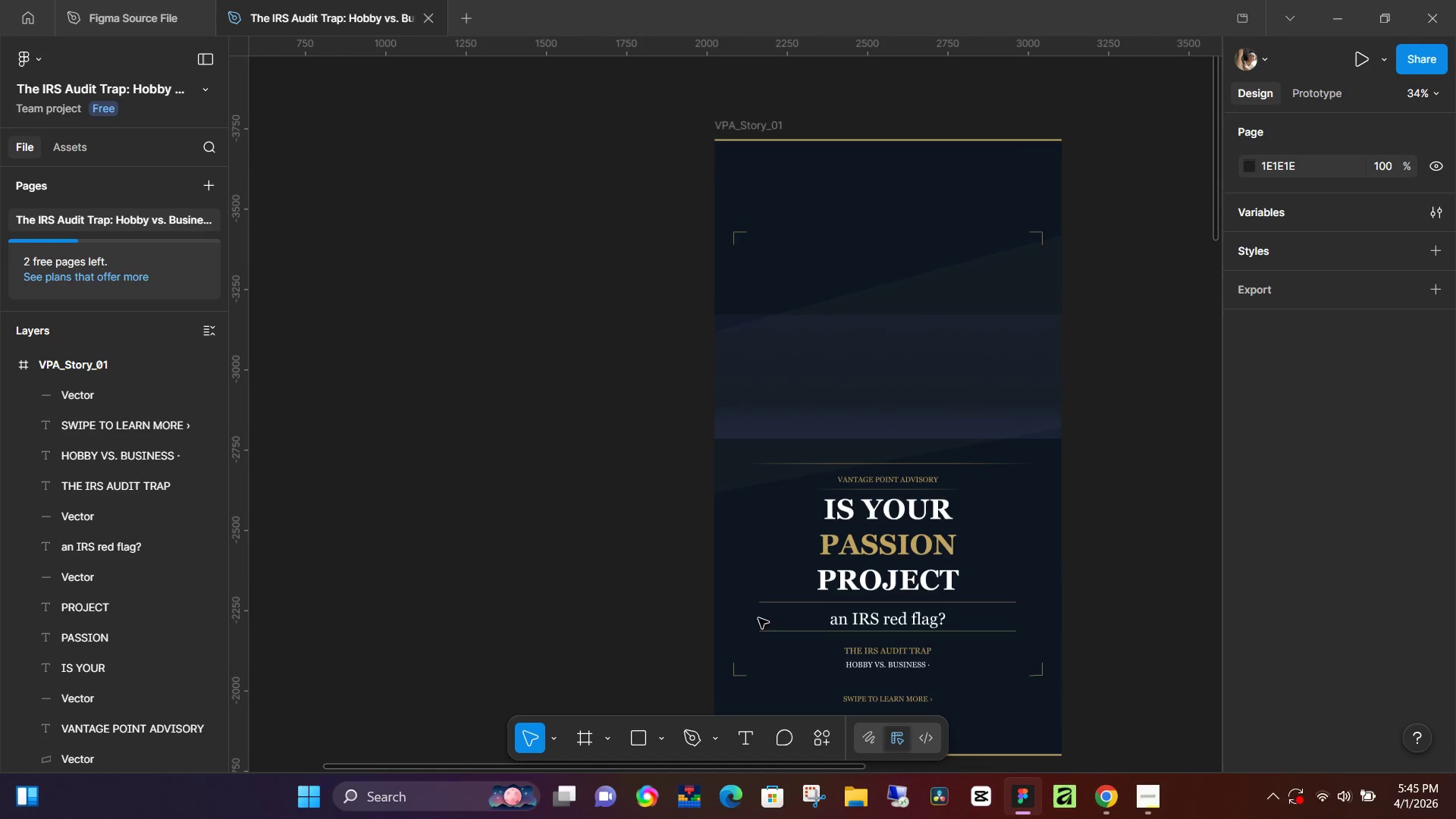 
left_click_drag(start_coordinate=[651, 442], to_coordinate=[614, 259])
 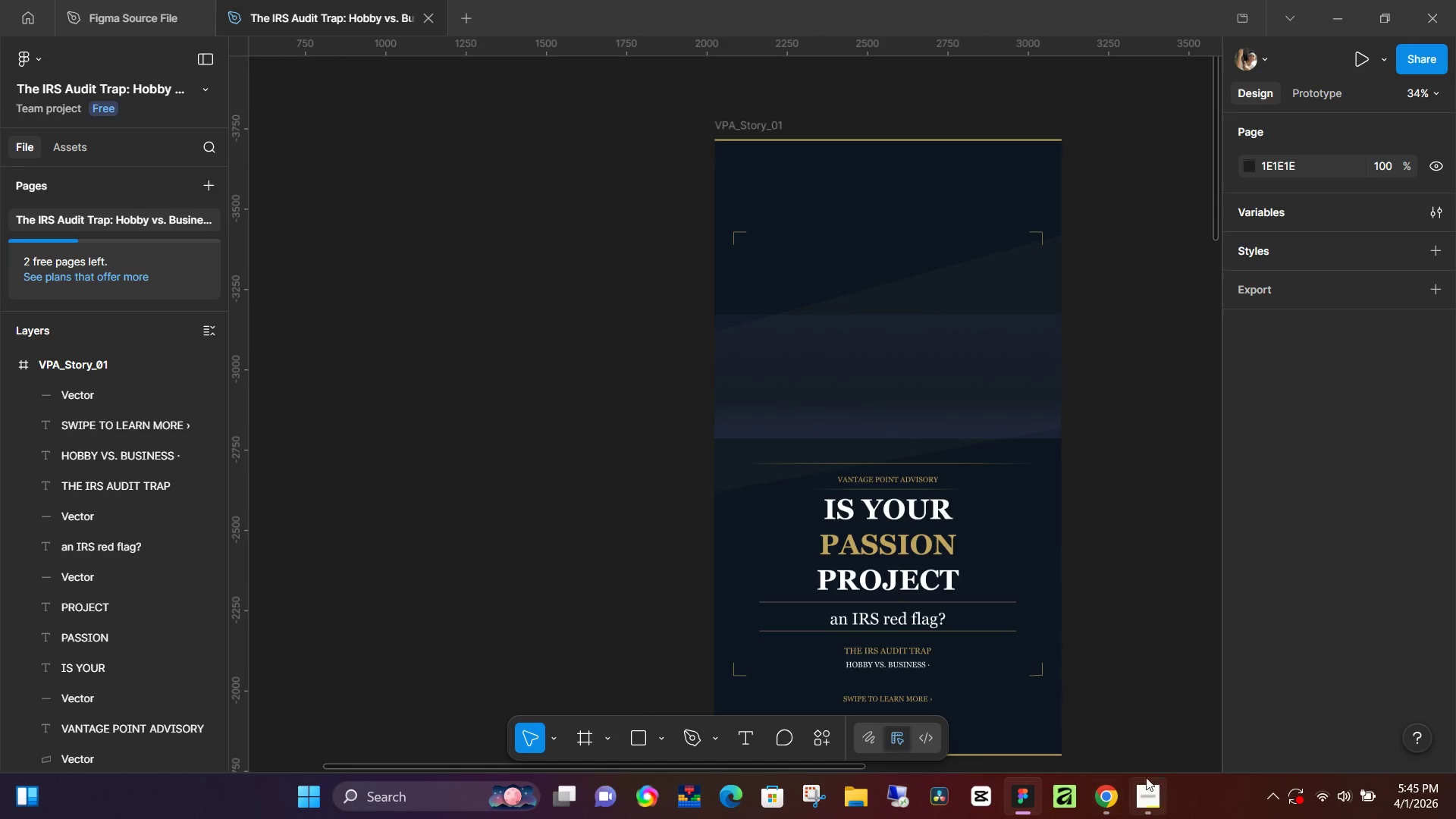 
left_click([1163, 795])